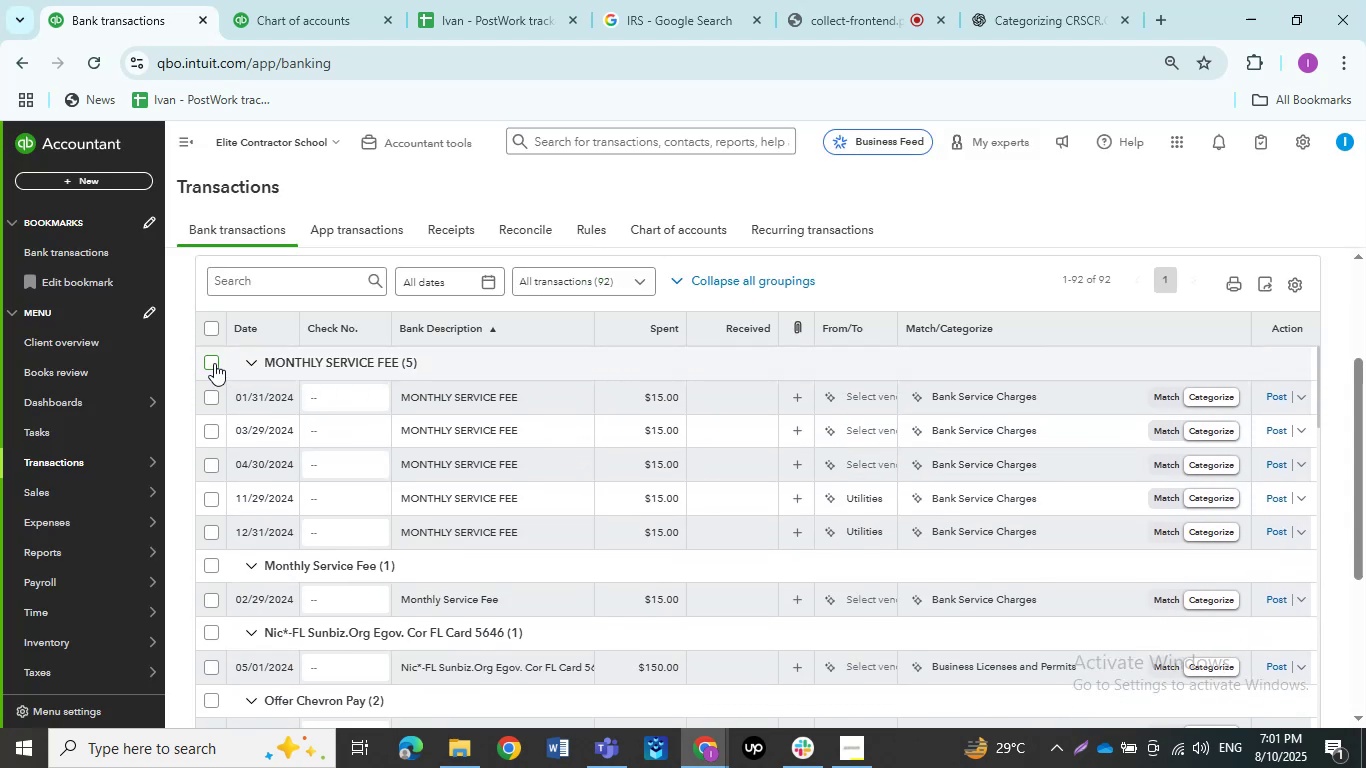 
left_click([214, 363])
 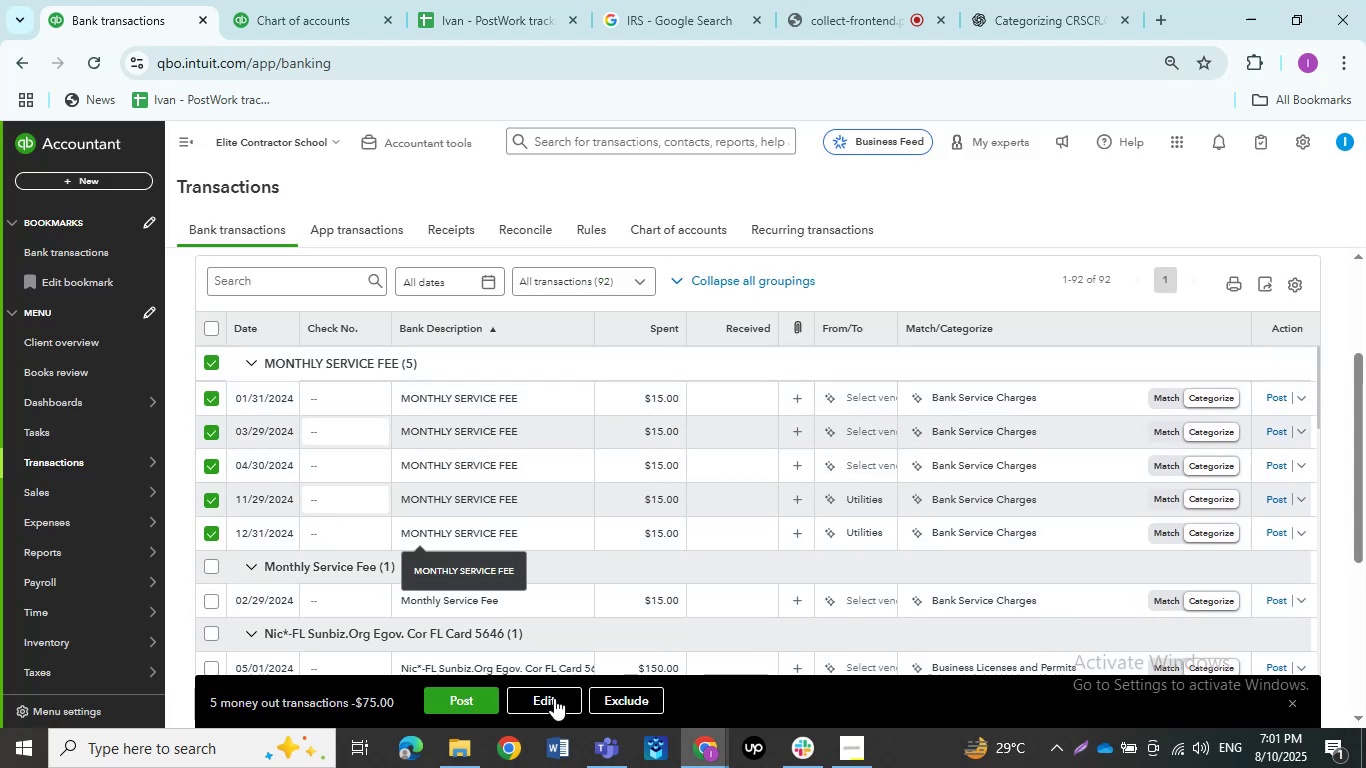 
left_click([548, 695])
 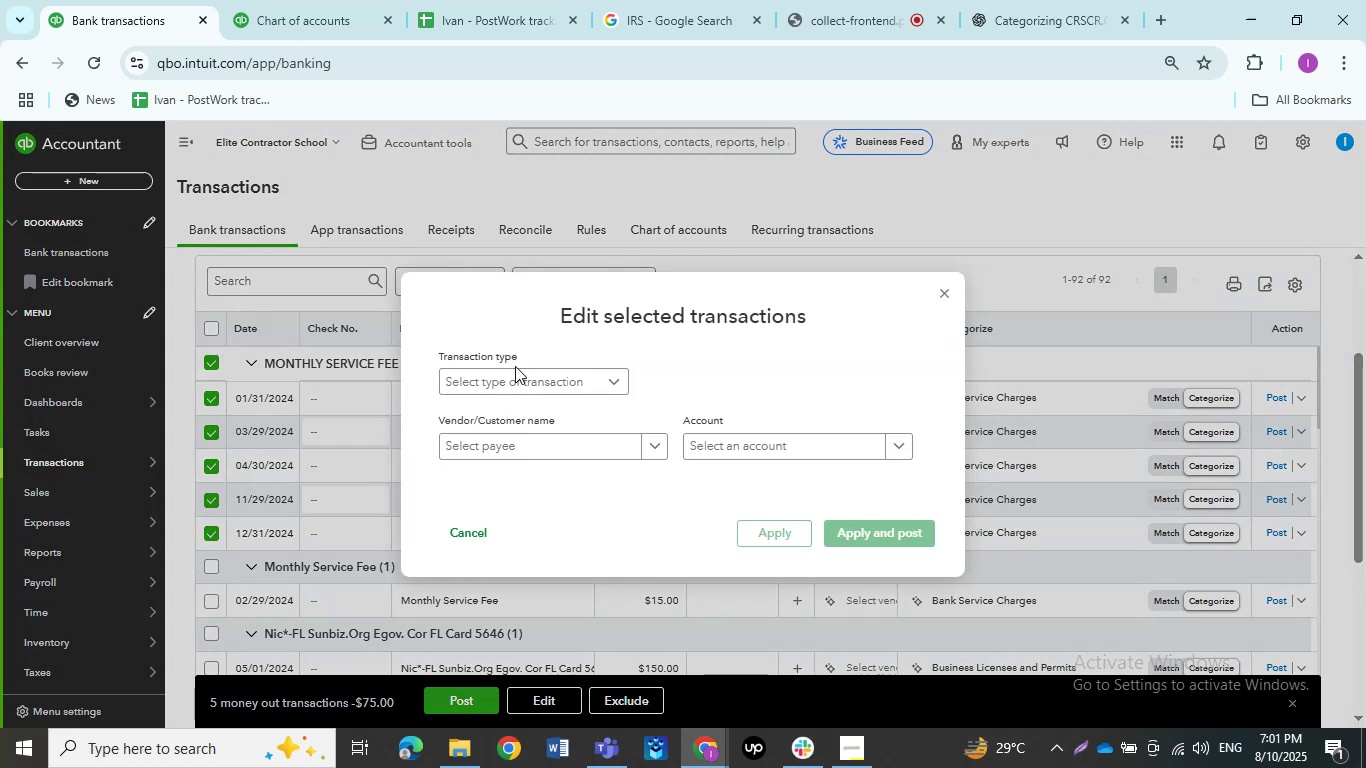 
double_click([518, 382])
 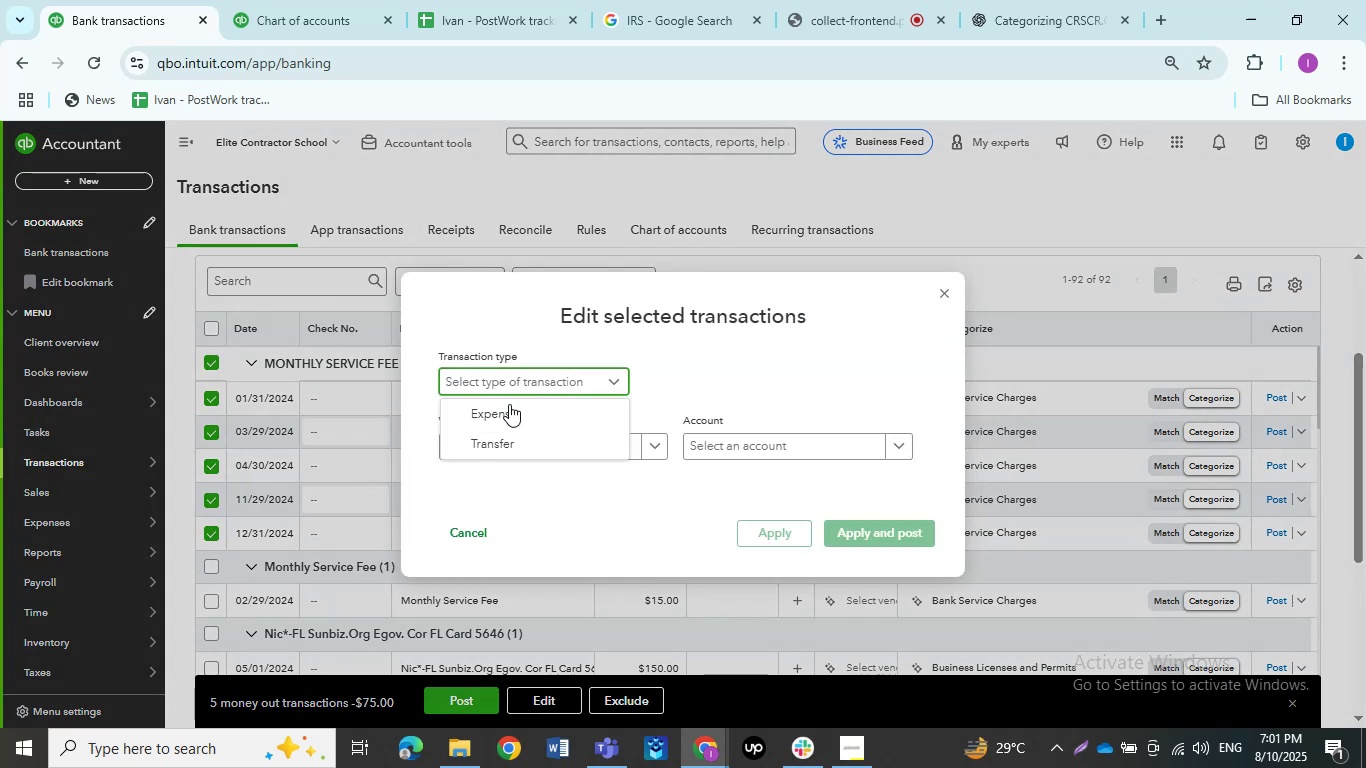 
left_click([509, 405])
 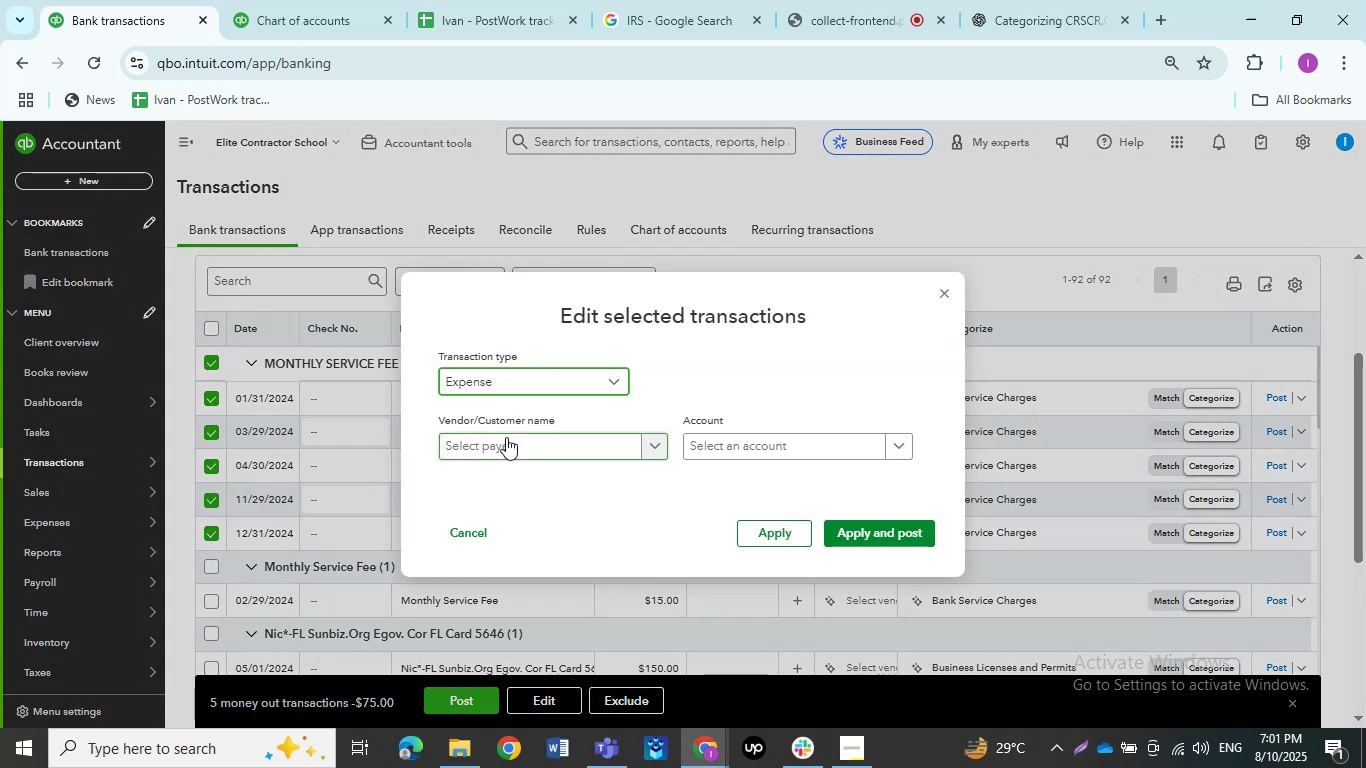 
left_click([506, 437])
 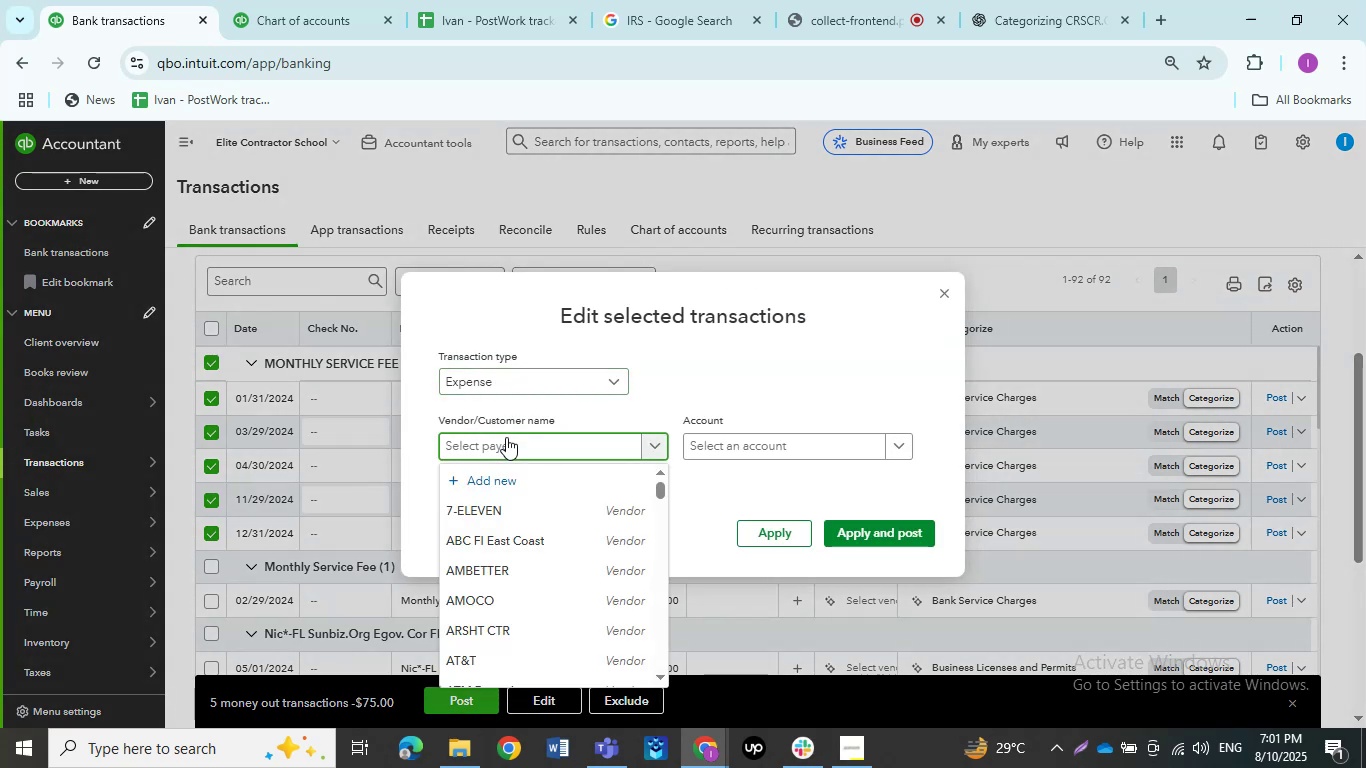 
type(Monthly Services )
key(Backspace)
key(Backspace)
type( Fees)
key(Backspace)
type(s)
 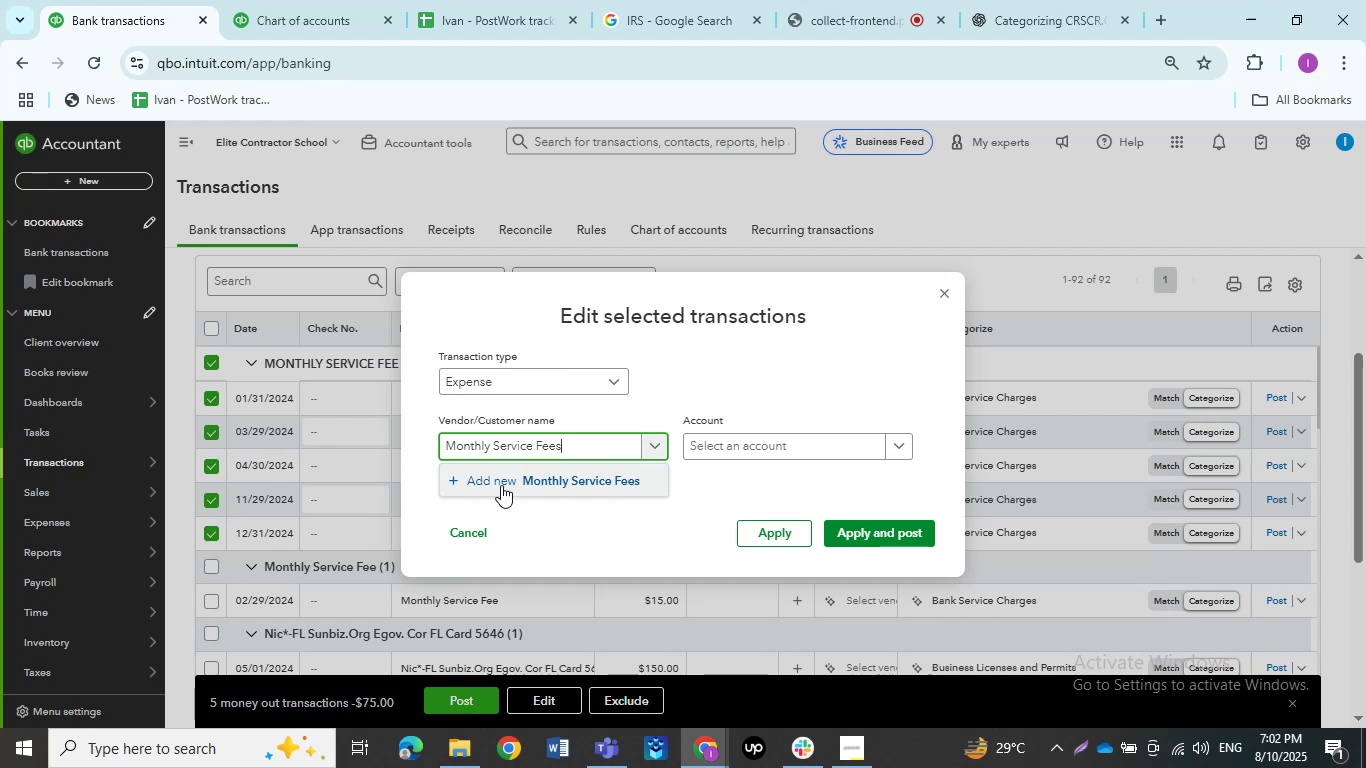 
left_click([501, 485])
 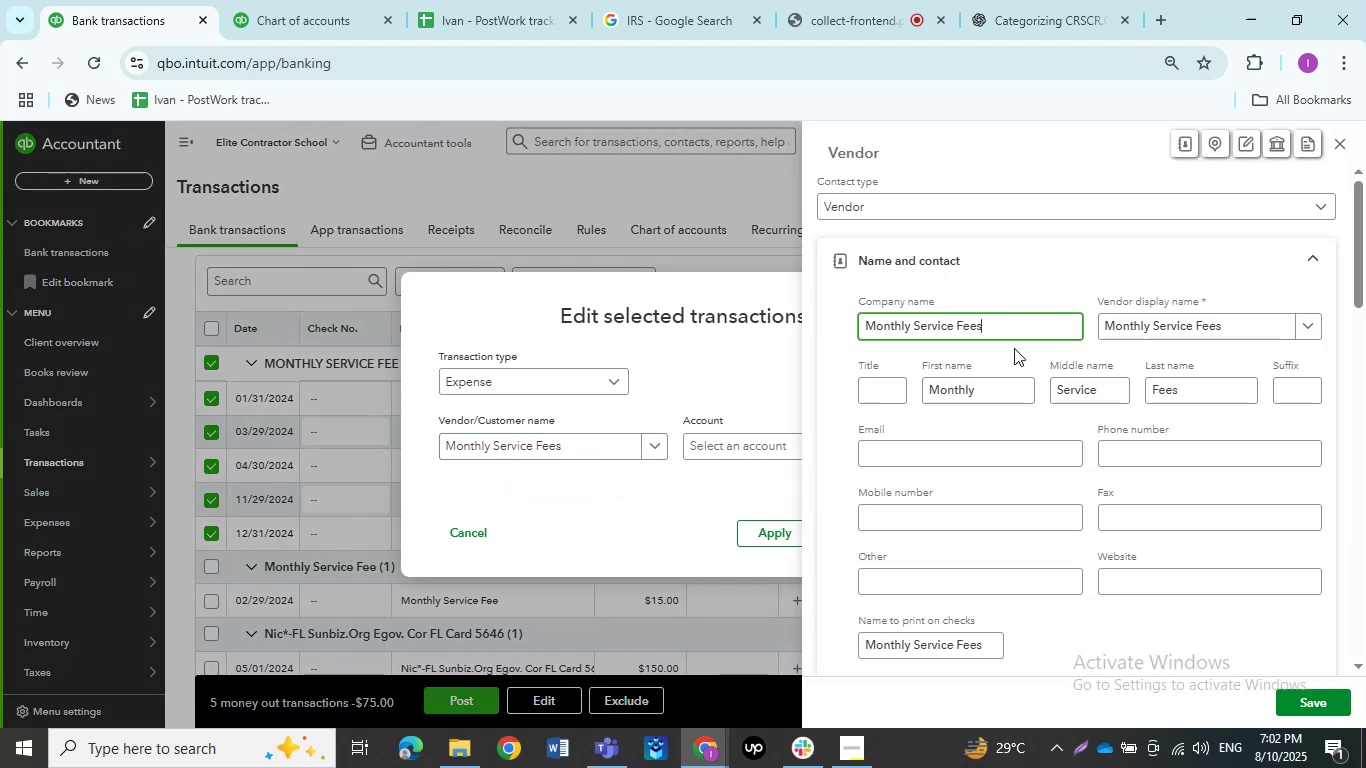 
left_click([1297, 709])
 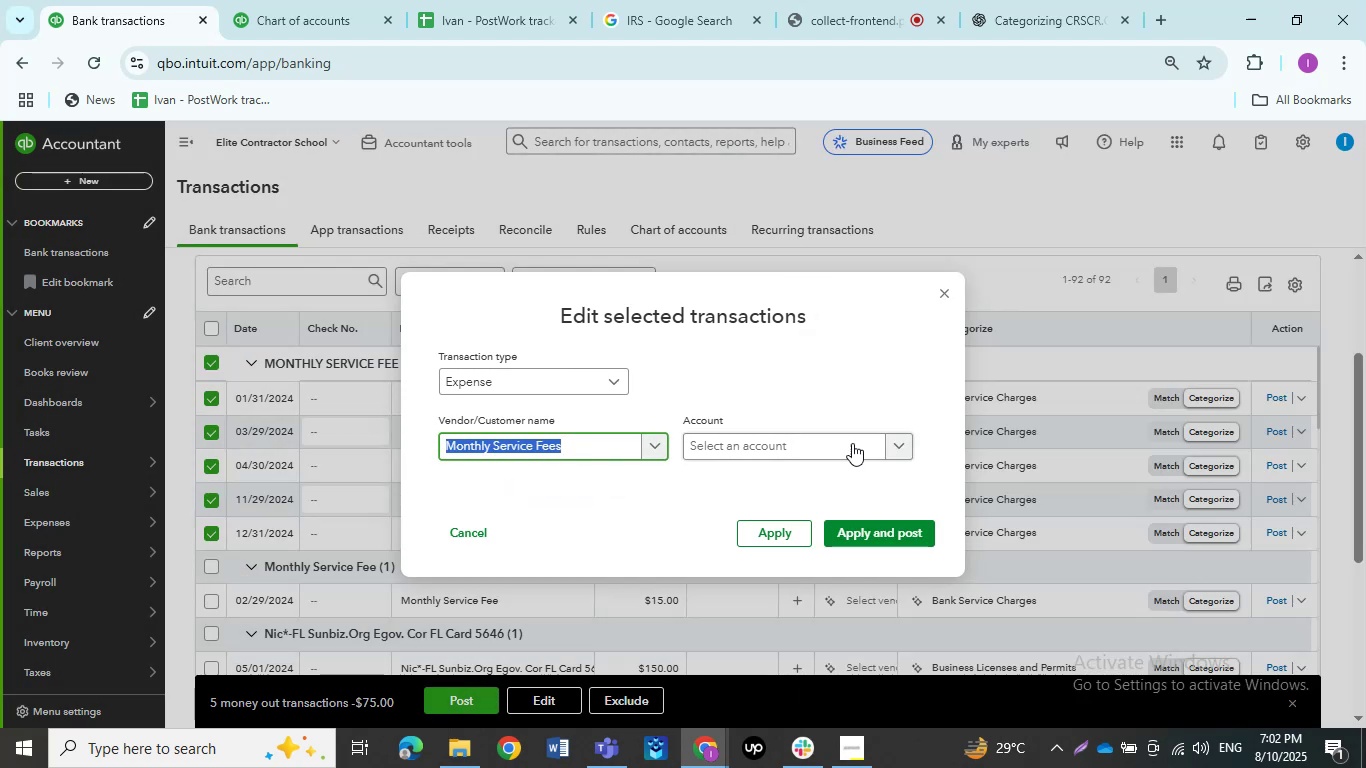 
left_click_drag(start_coordinate=[819, 435], to_coordinate=[792, 435])
 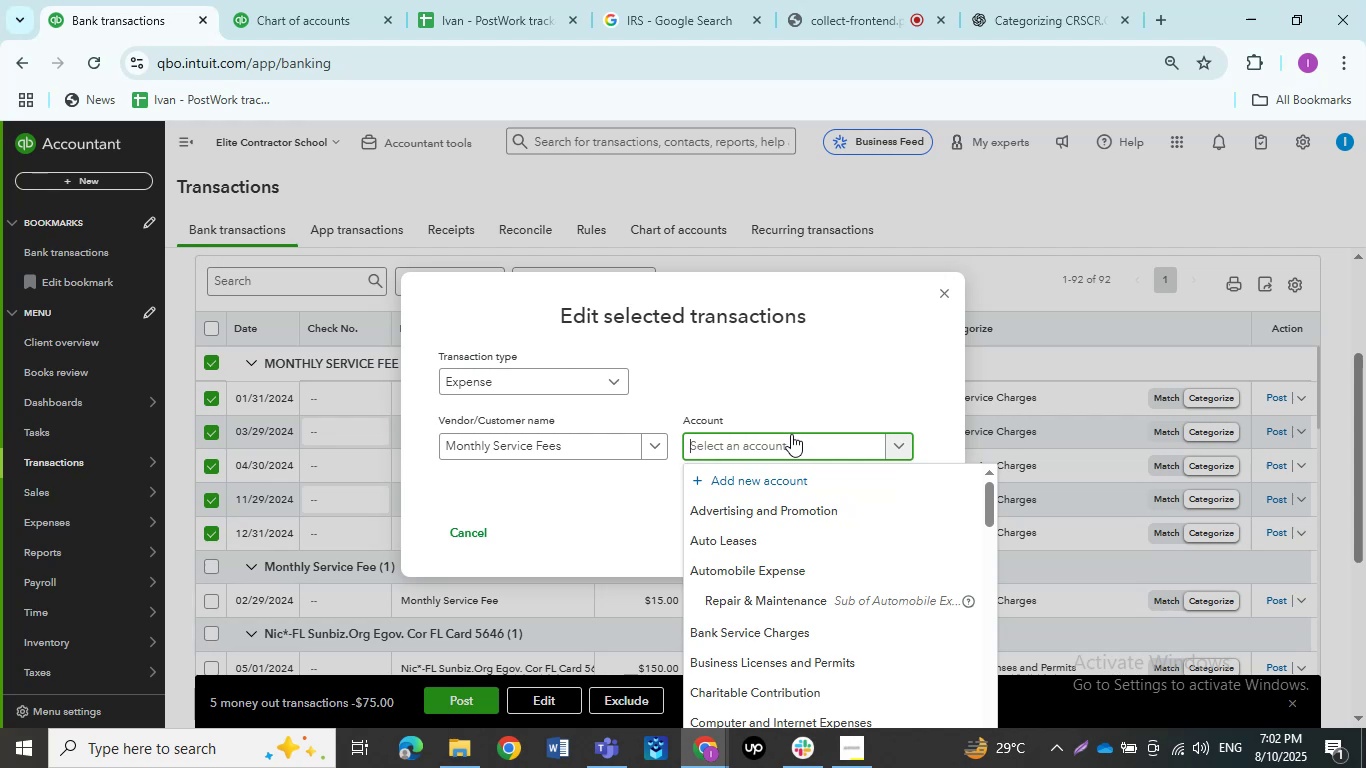 
left_click([788, 627])
 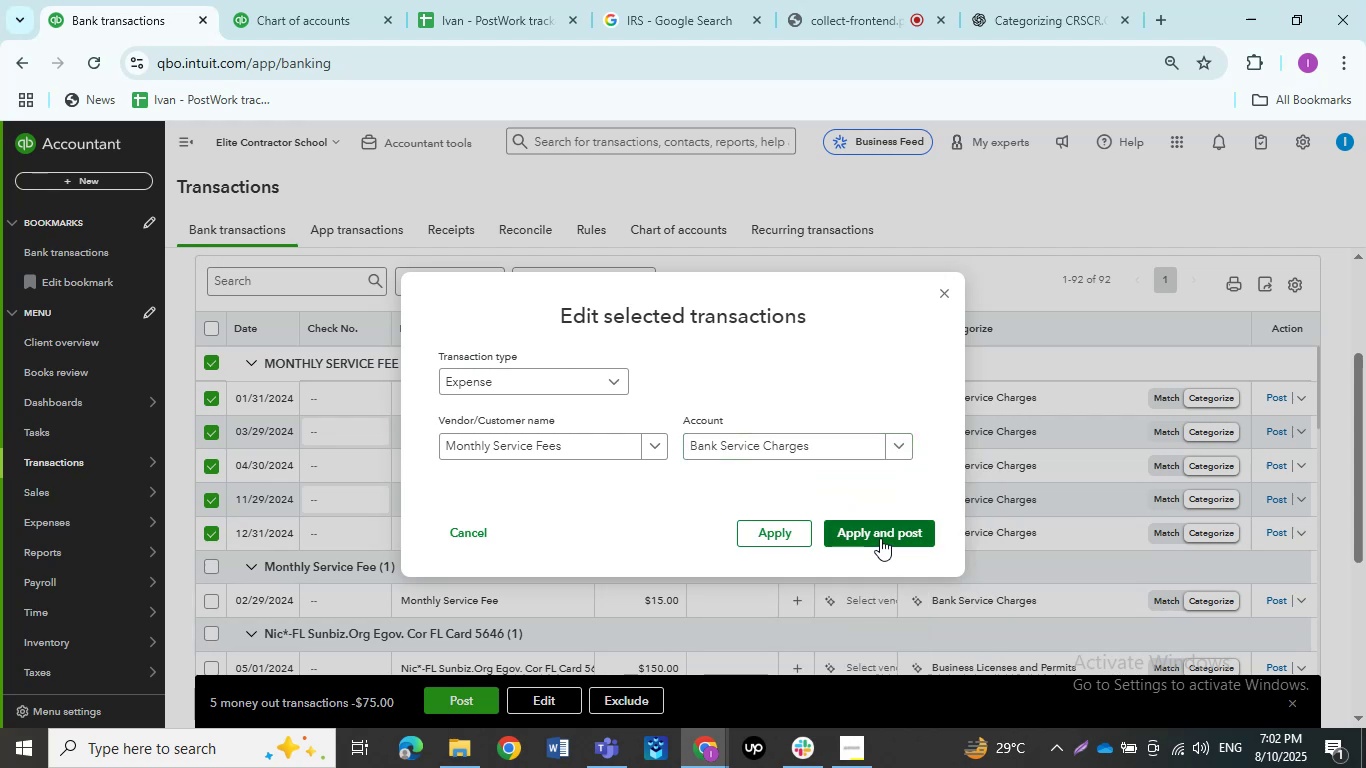 
wait(9.31)
 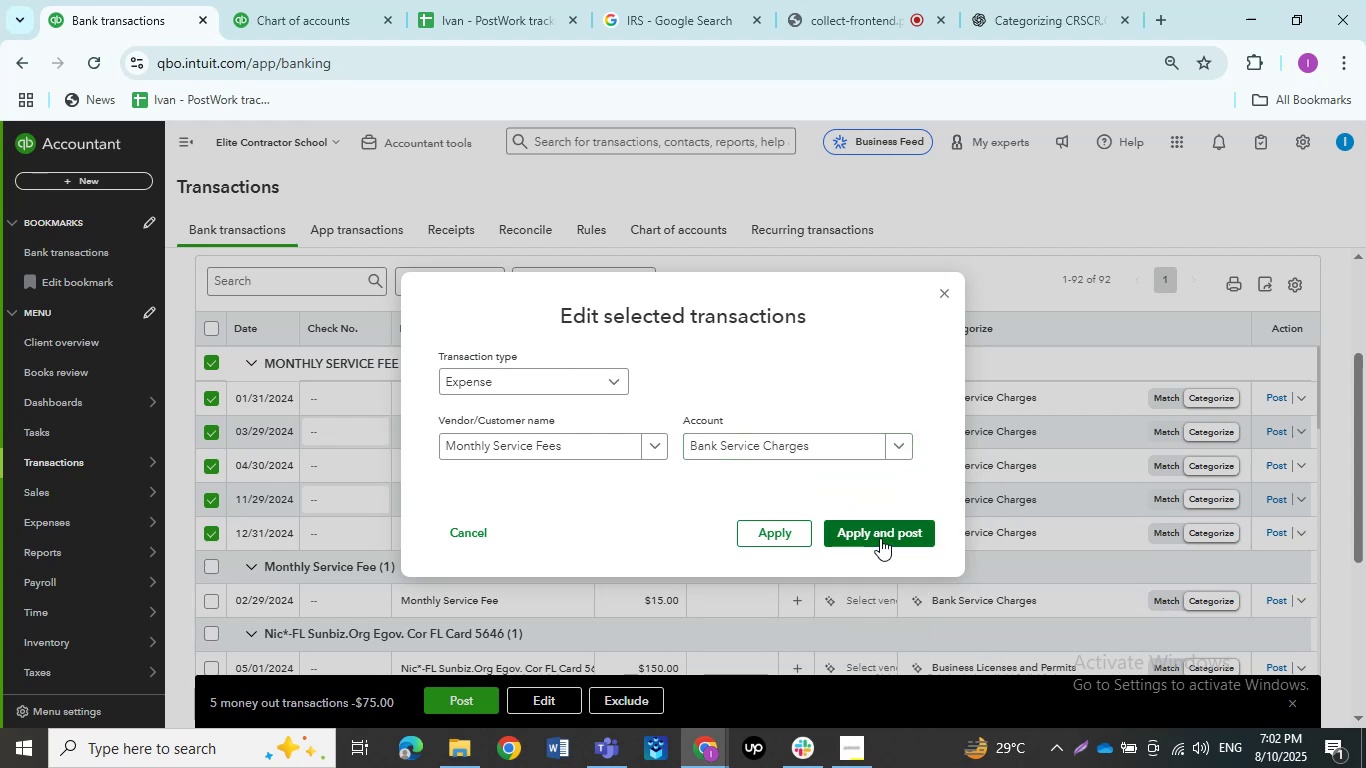 
left_click([792, 524])
 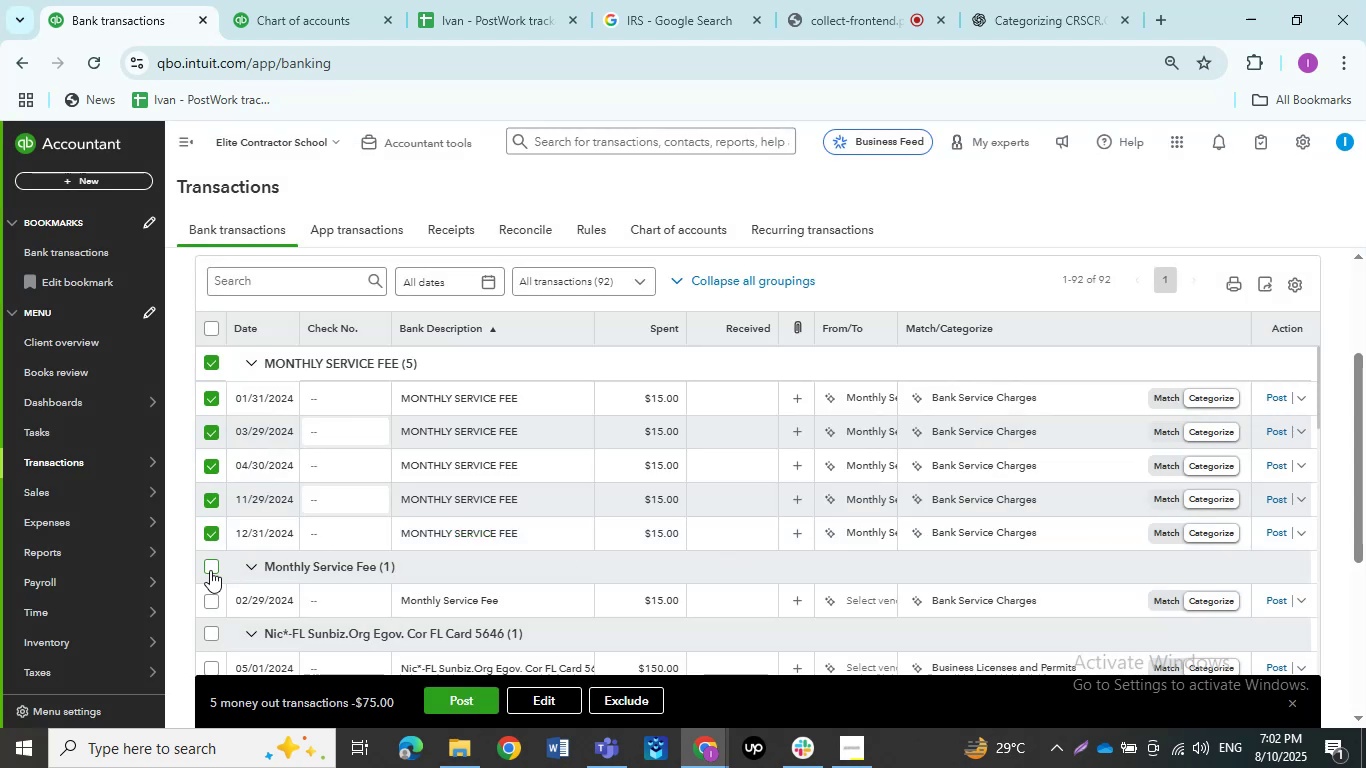 
left_click([209, 570])
 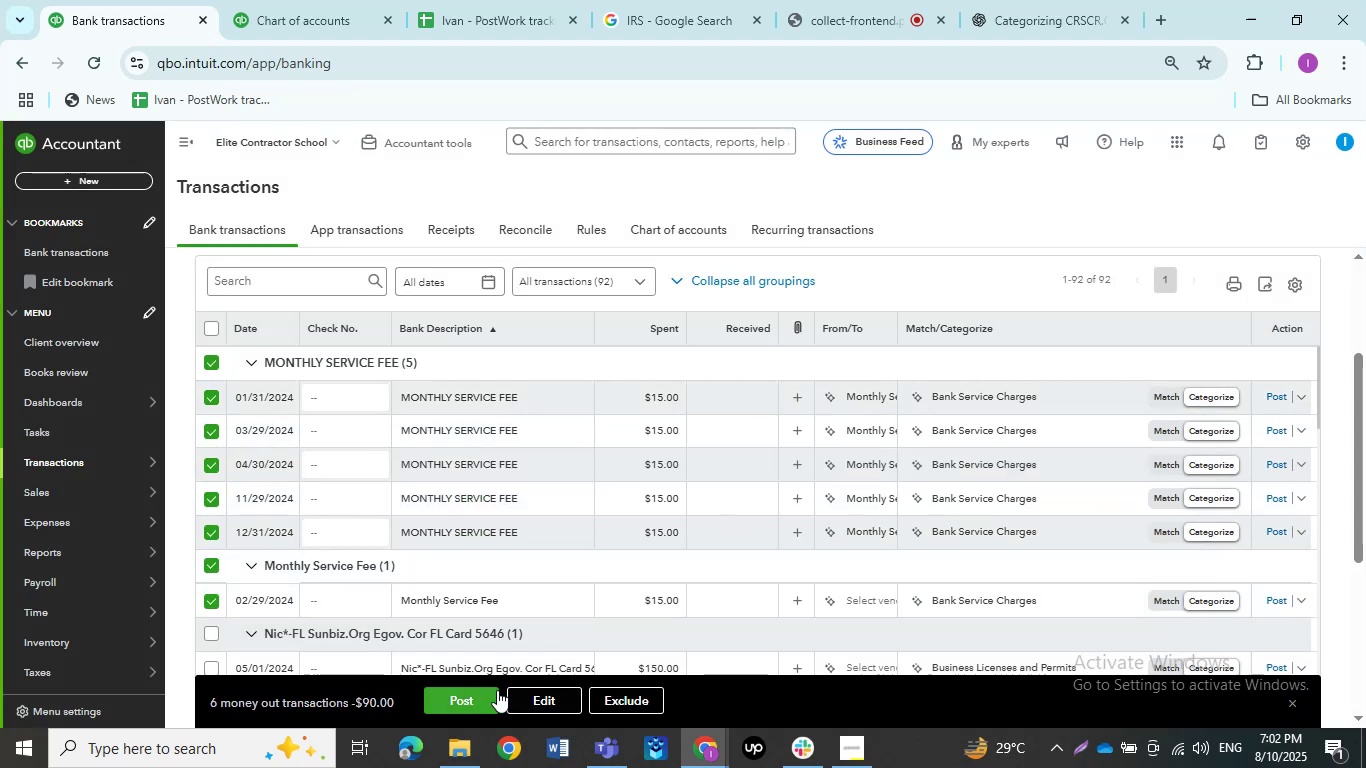 
left_click([536, 694])
 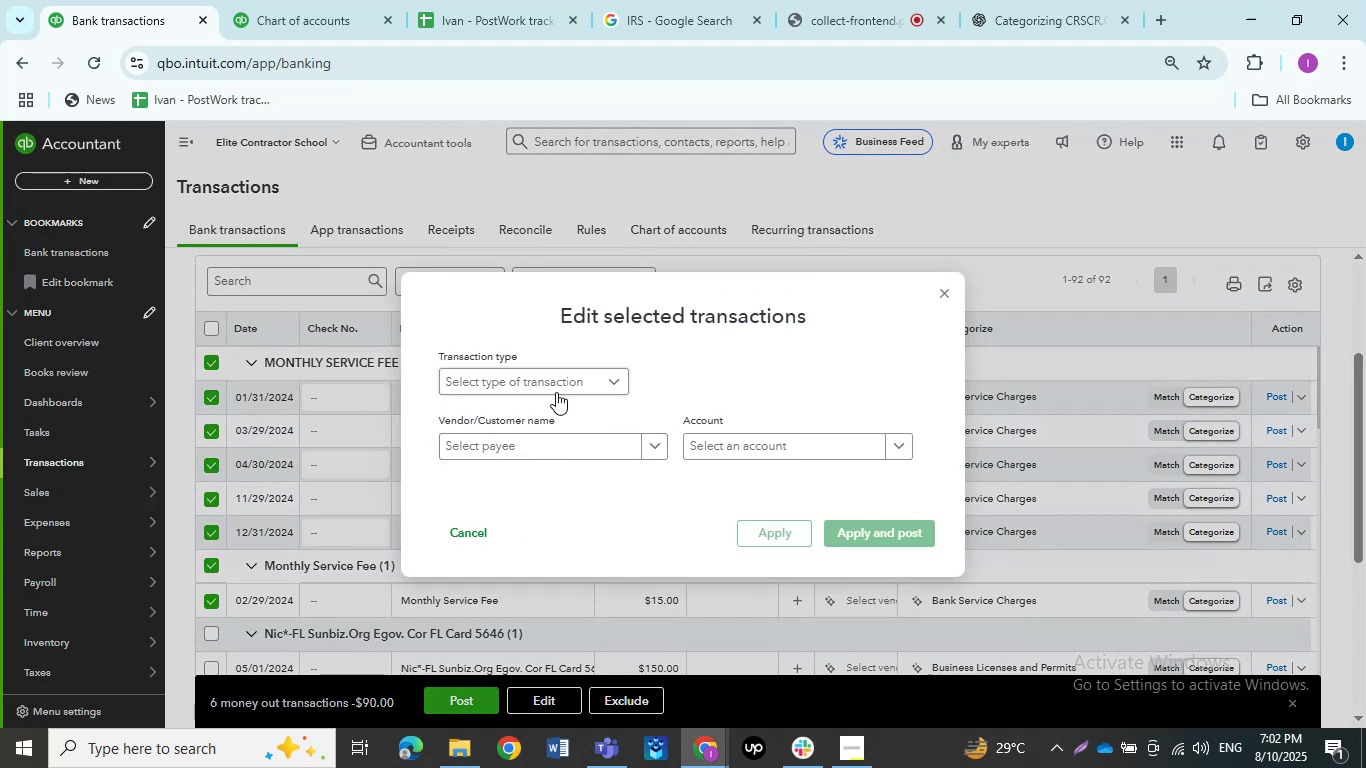 
left_click([553, 386])
 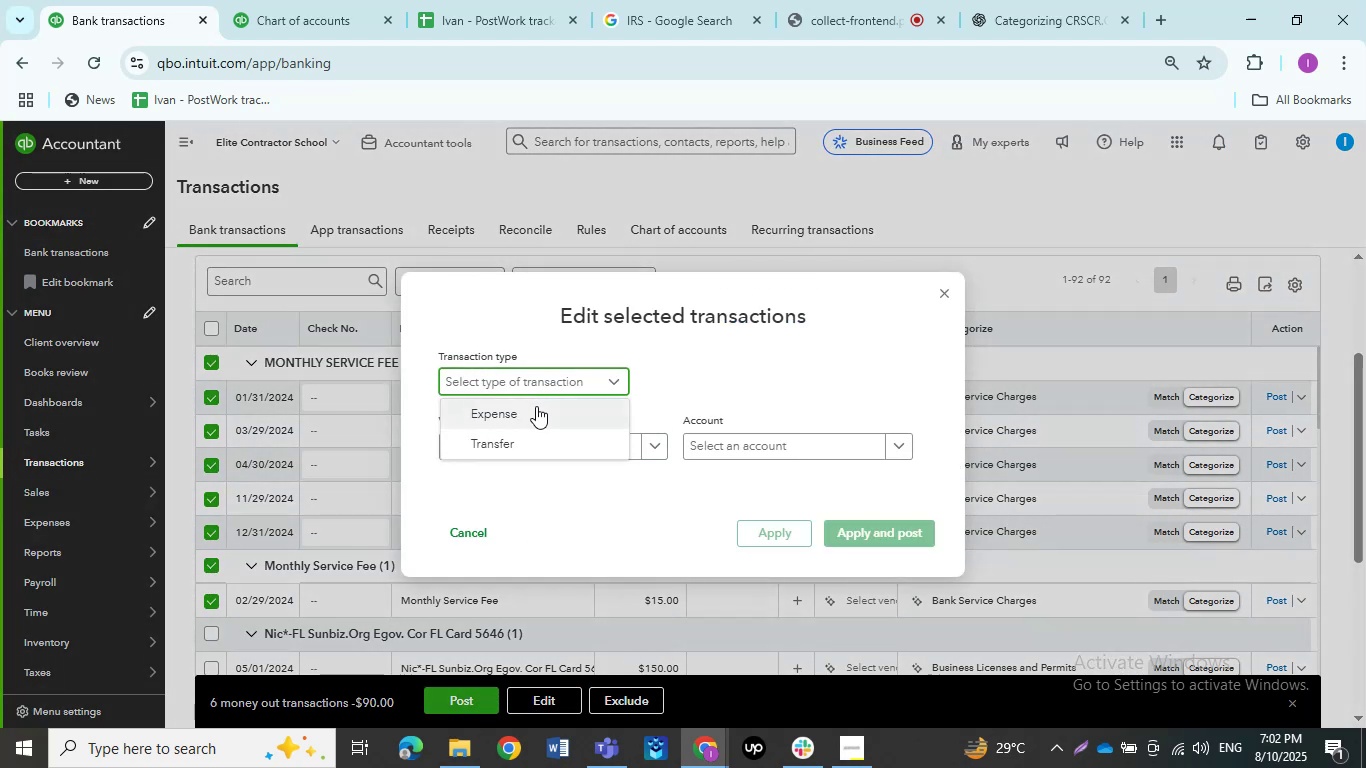 
double_click([536, 406])
 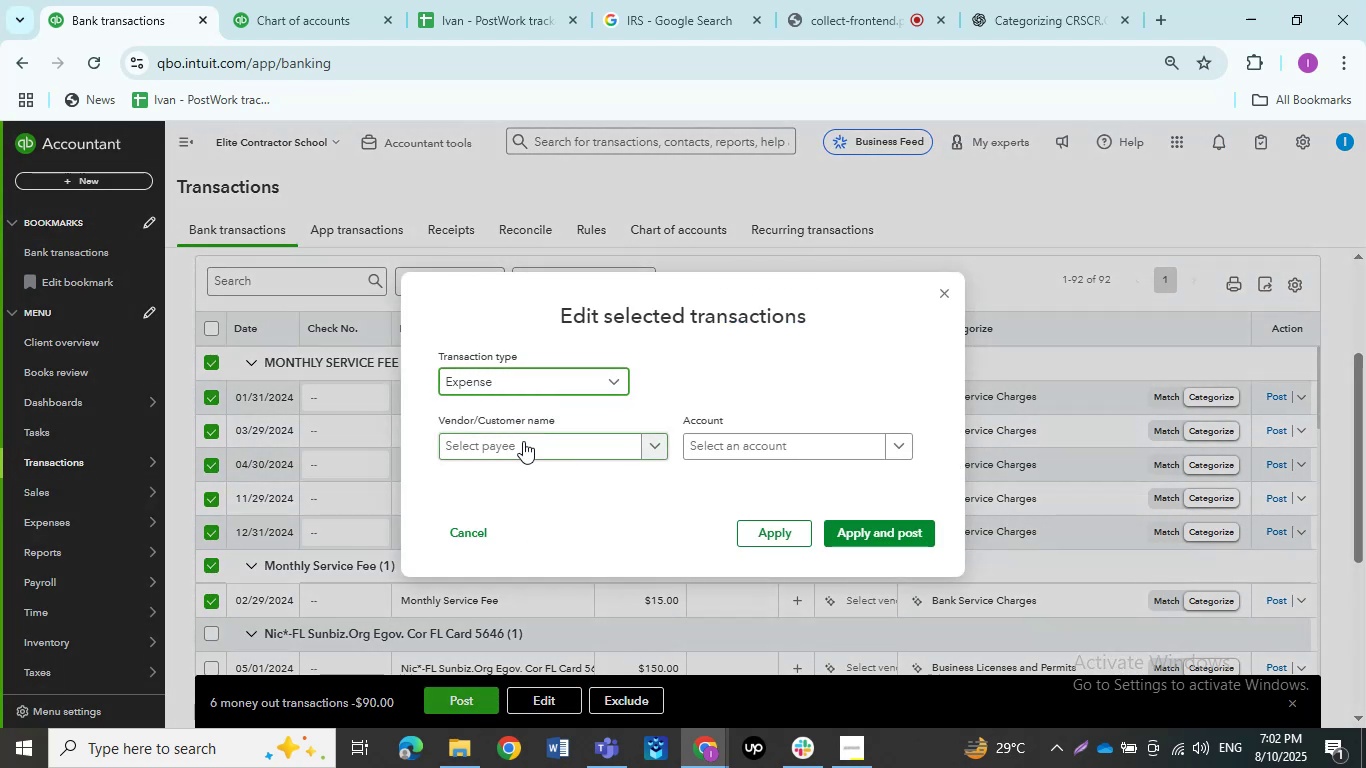 
left_click([523, 441])
 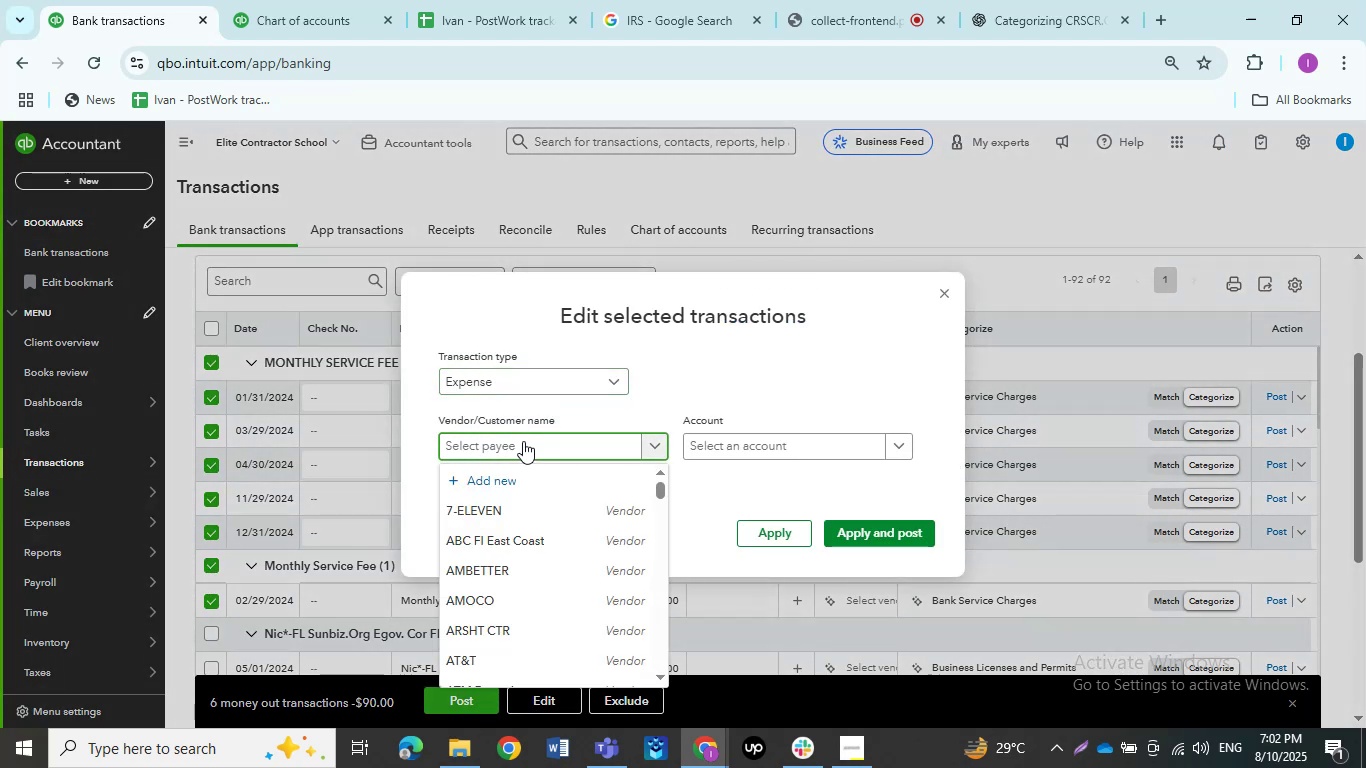 
type(monthly)
 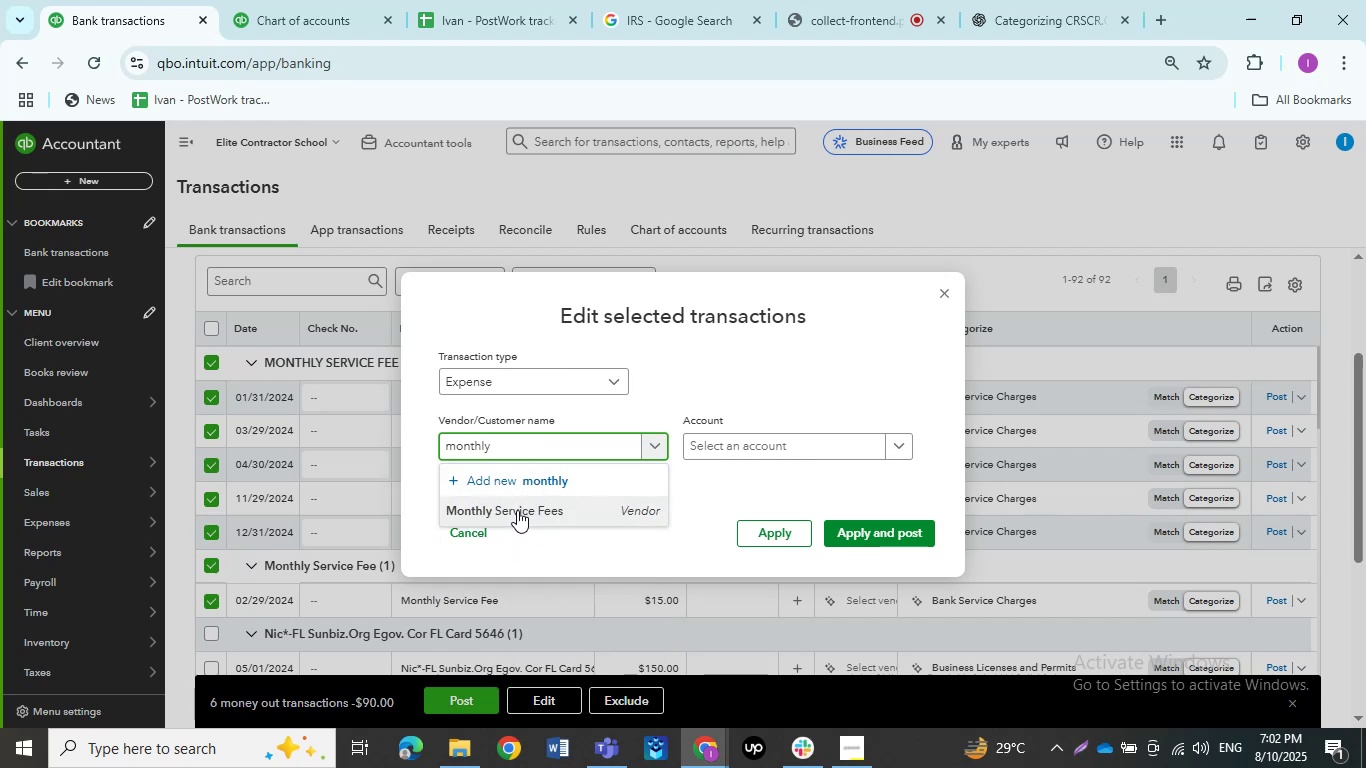 
left_click([517, 510])
 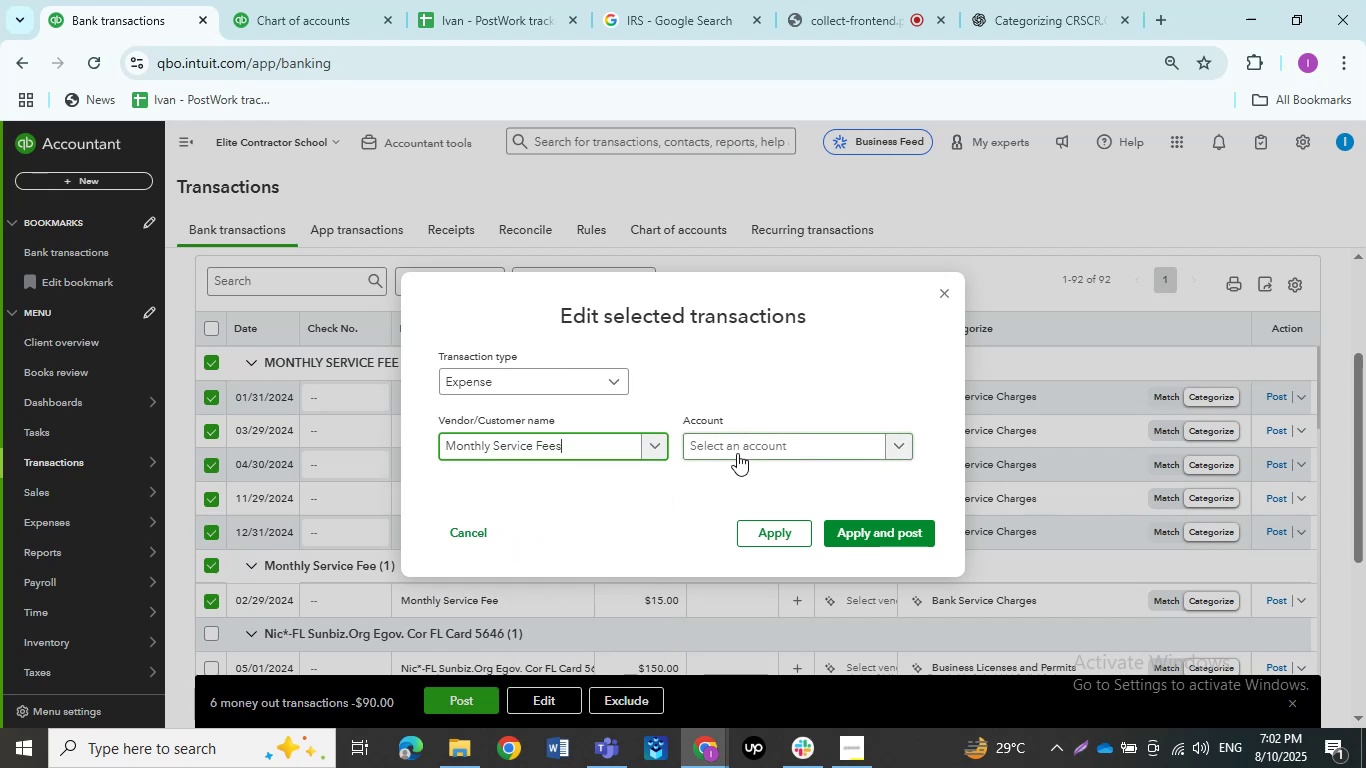 
left_click([737, 453])
 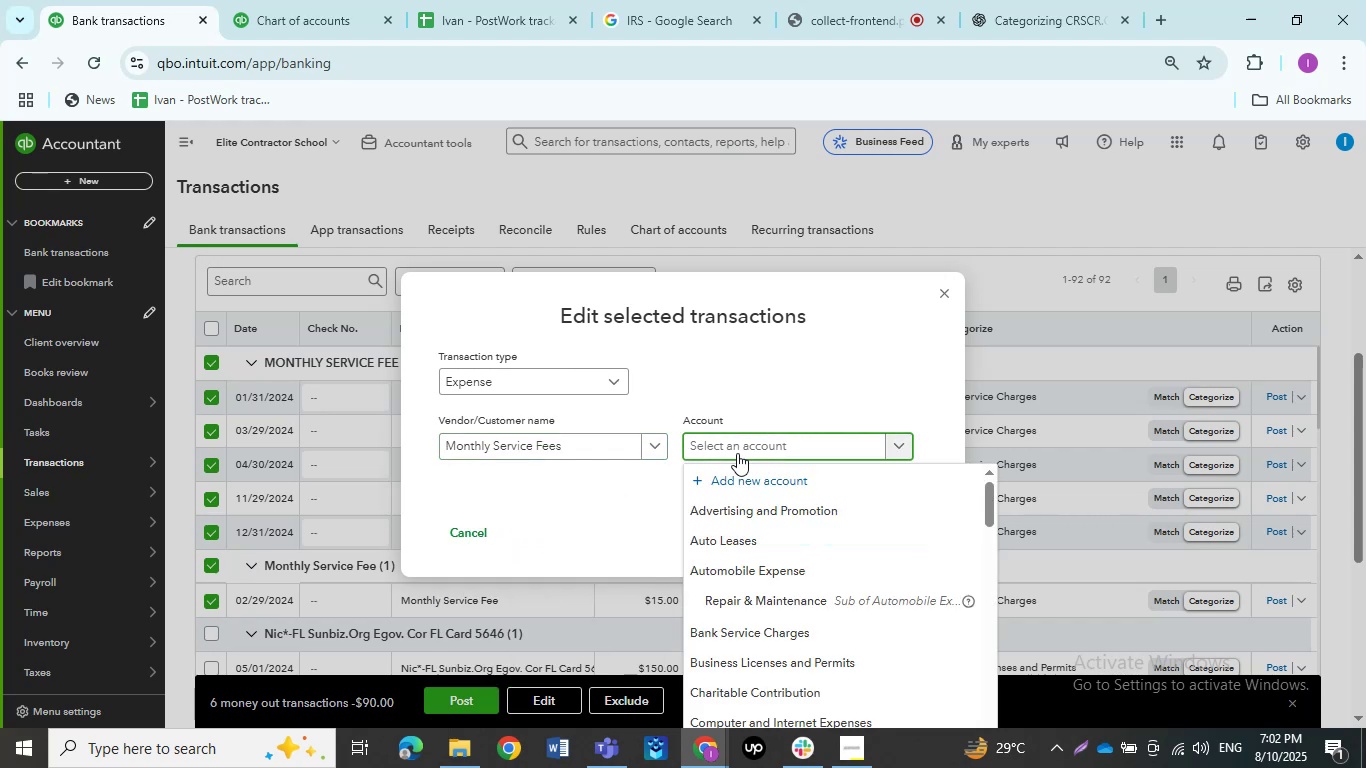 
type(bank)
 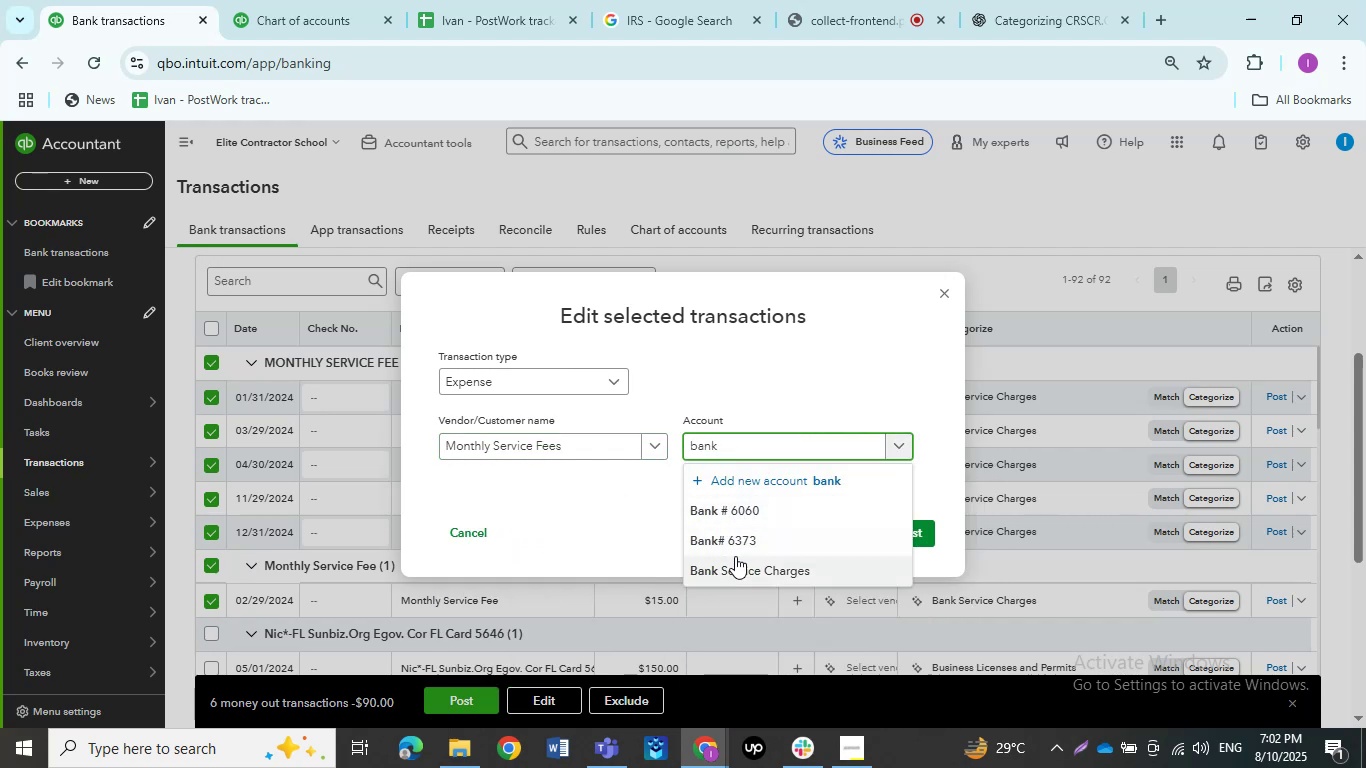 
left_click([733, 565])
 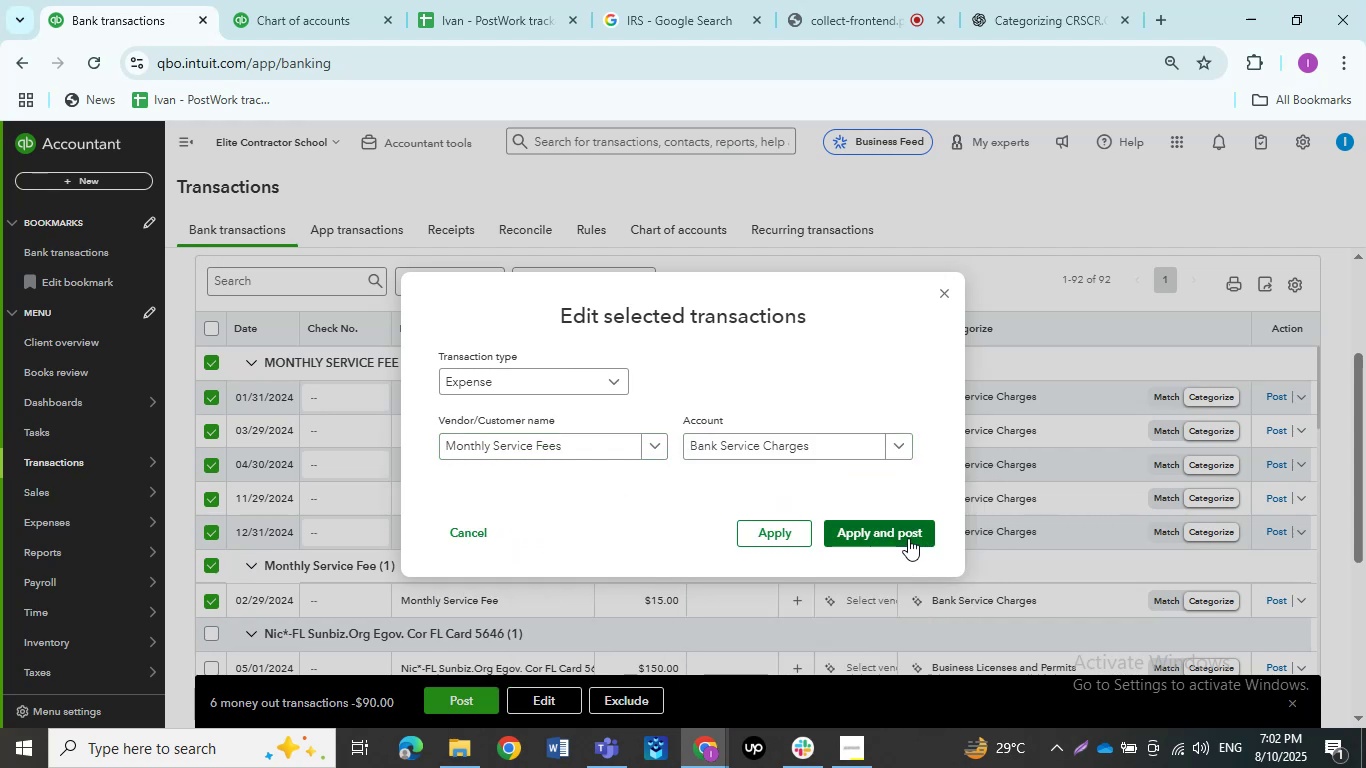 
left_click([908, 538])
 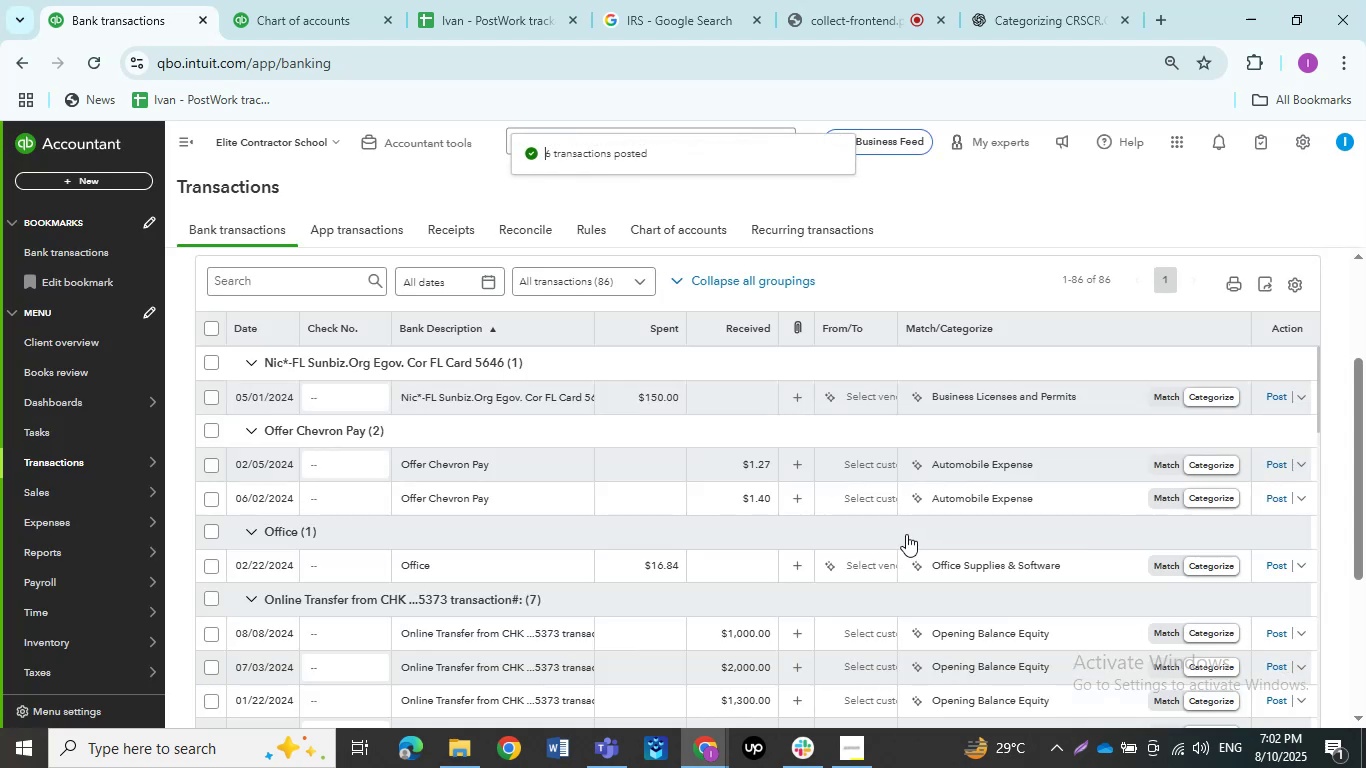 
mouse_move([472, 383])
 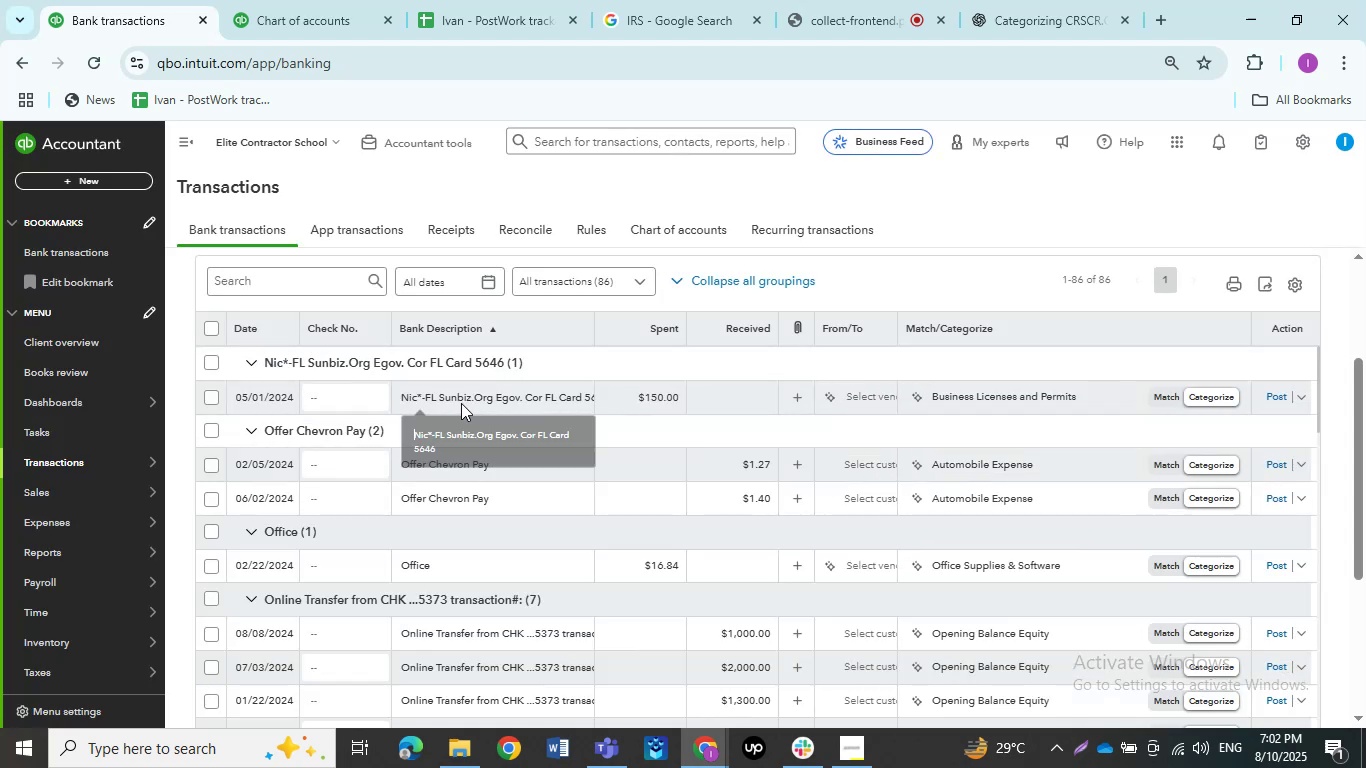 
left_click([461, 403])
 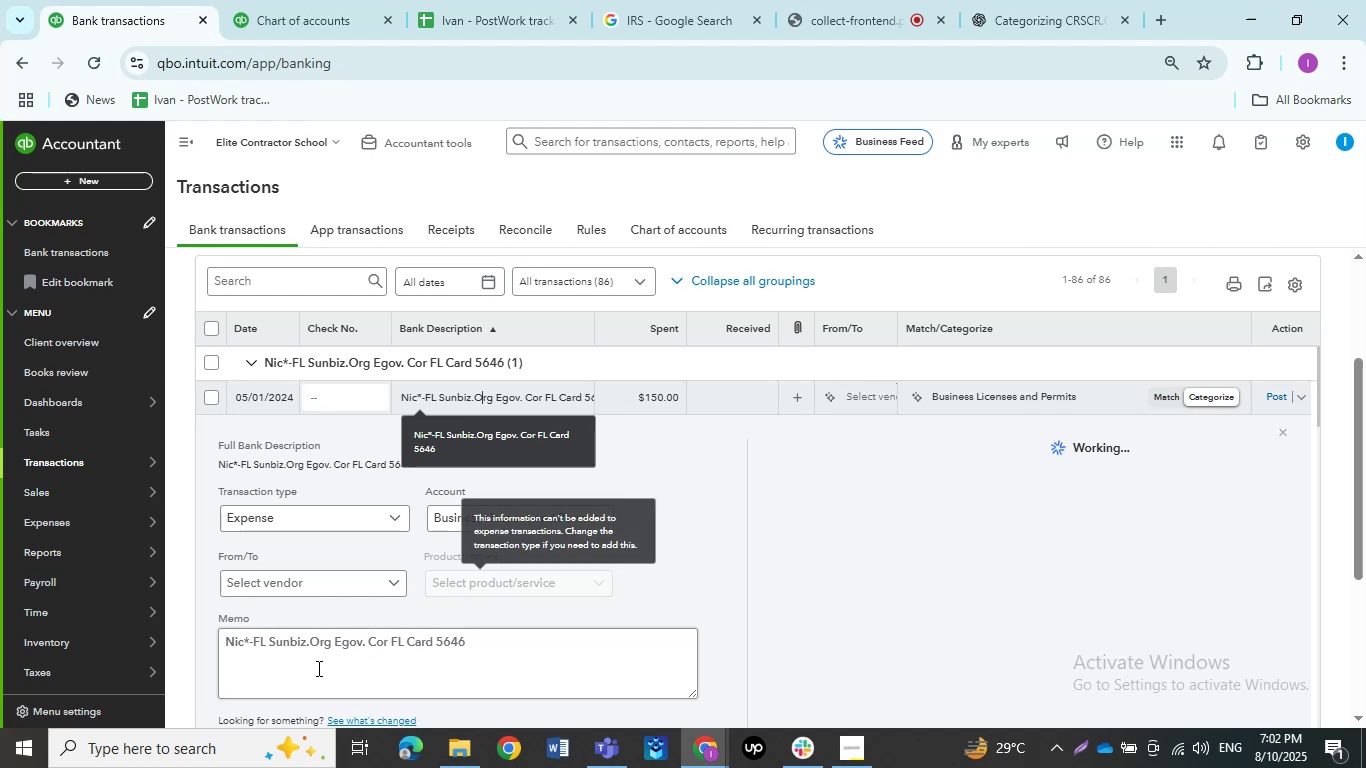 
wait(5.64)
 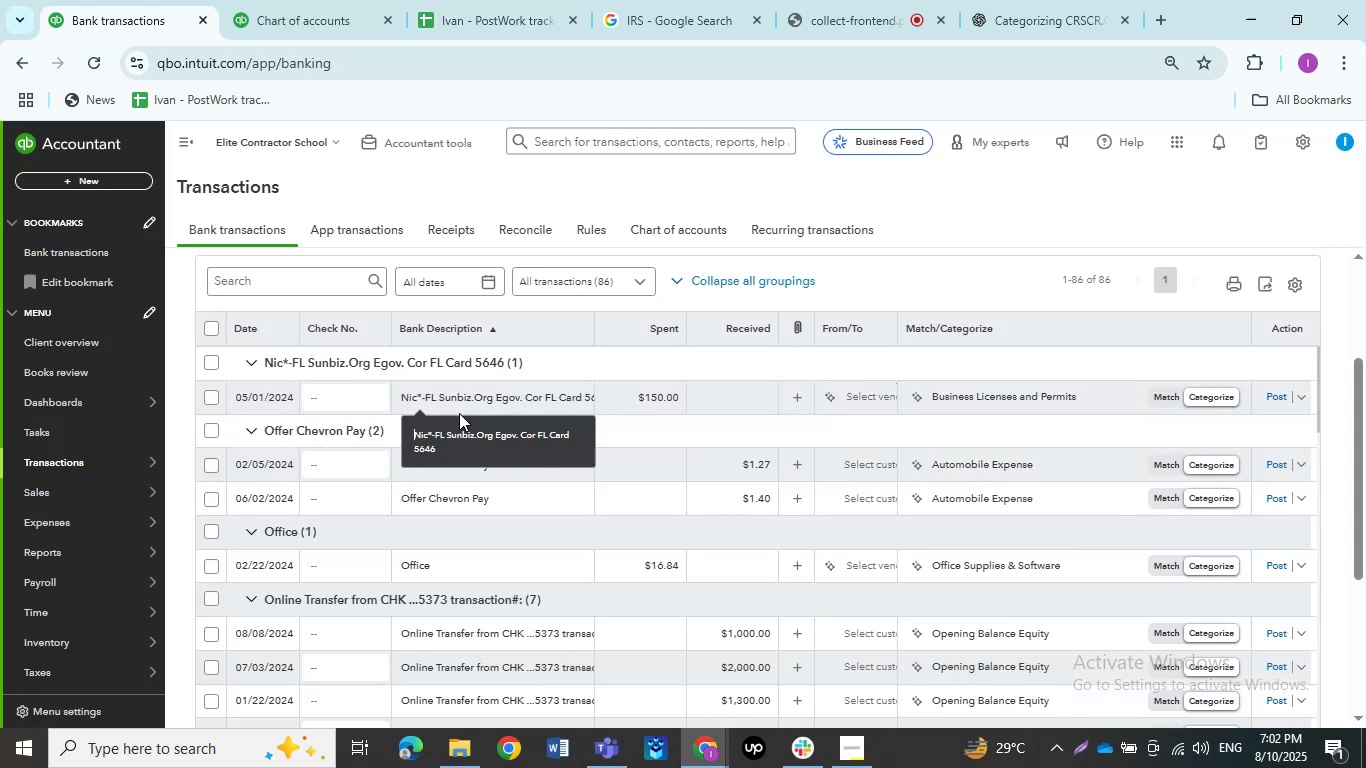 
left_click_drag(start_coordinate=[335, 644], to_coordinate=[272, 644])
 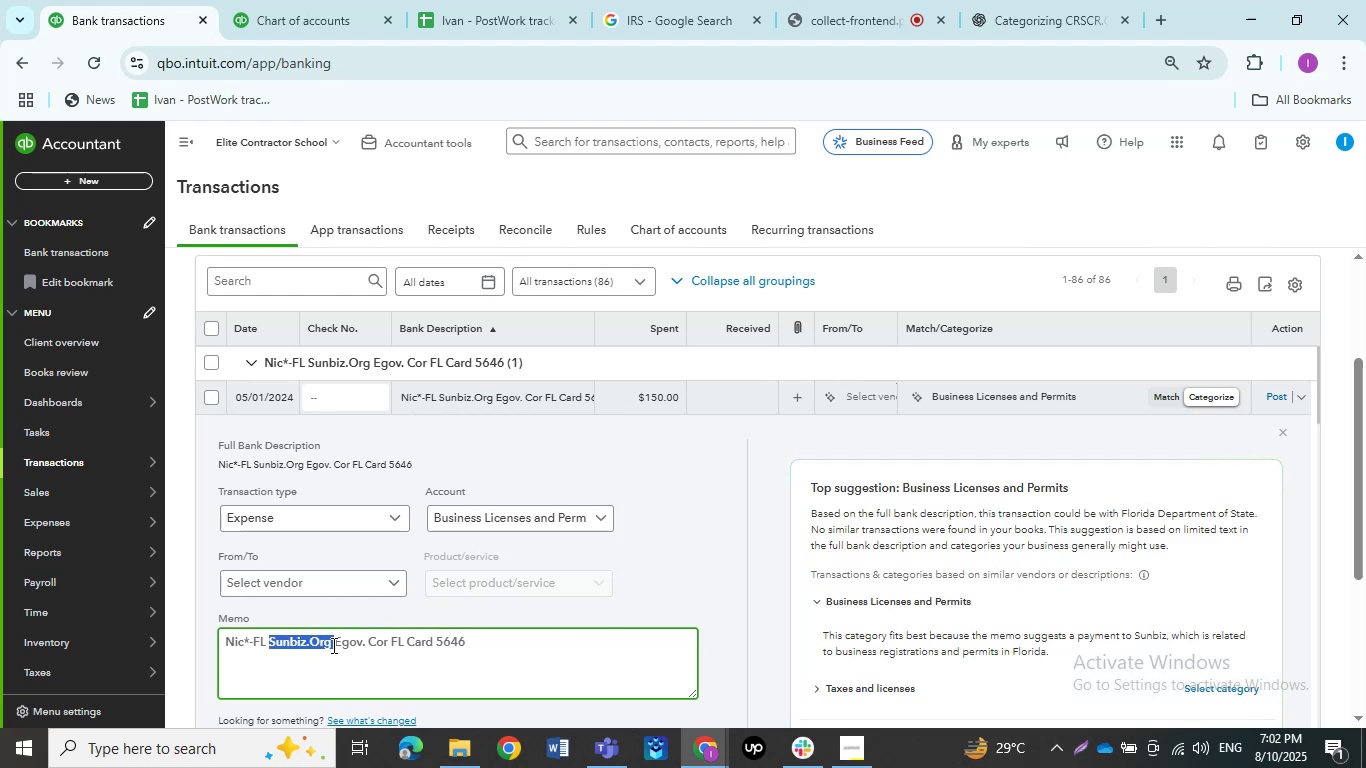 
key(Control+C)
 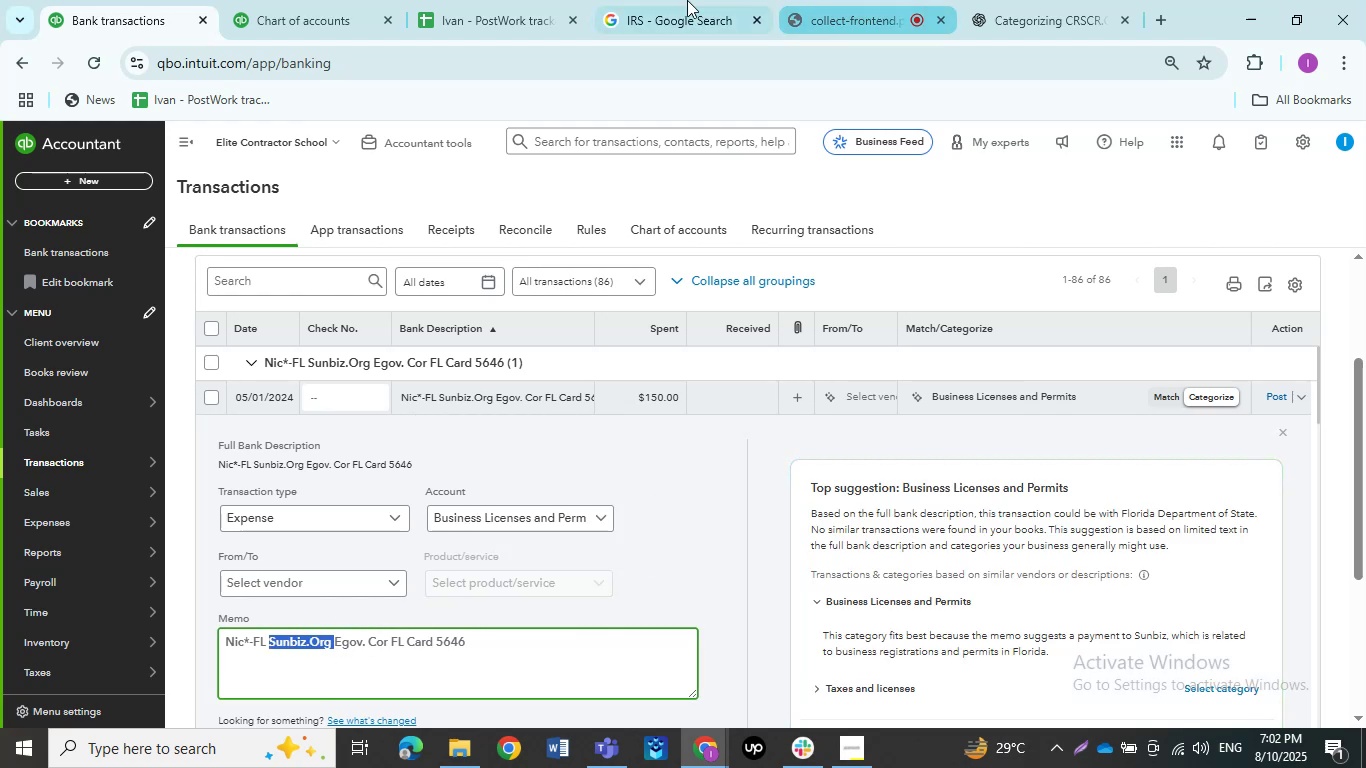 
left_click([679, 0])
 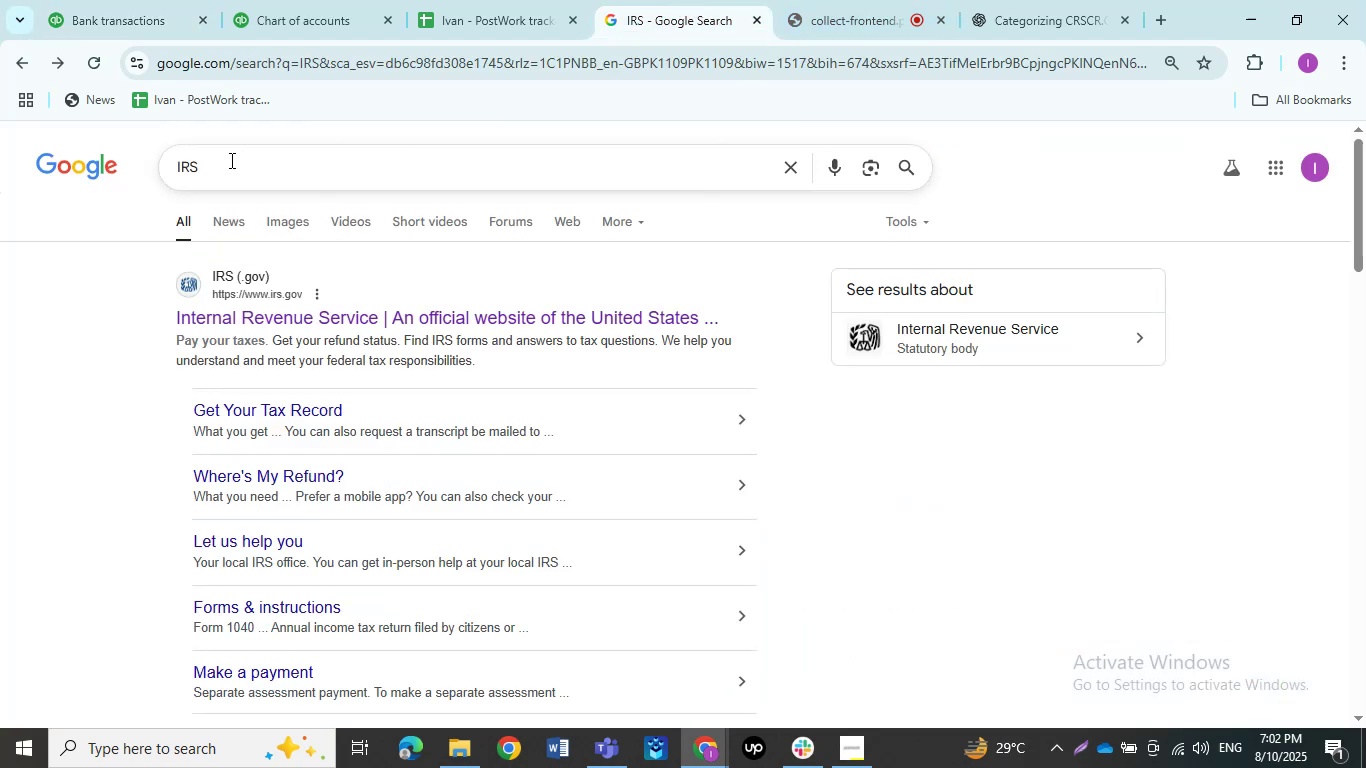 
left_click_drag(start_coordinate=[221, 165], to_coordinate=[115, 159])
 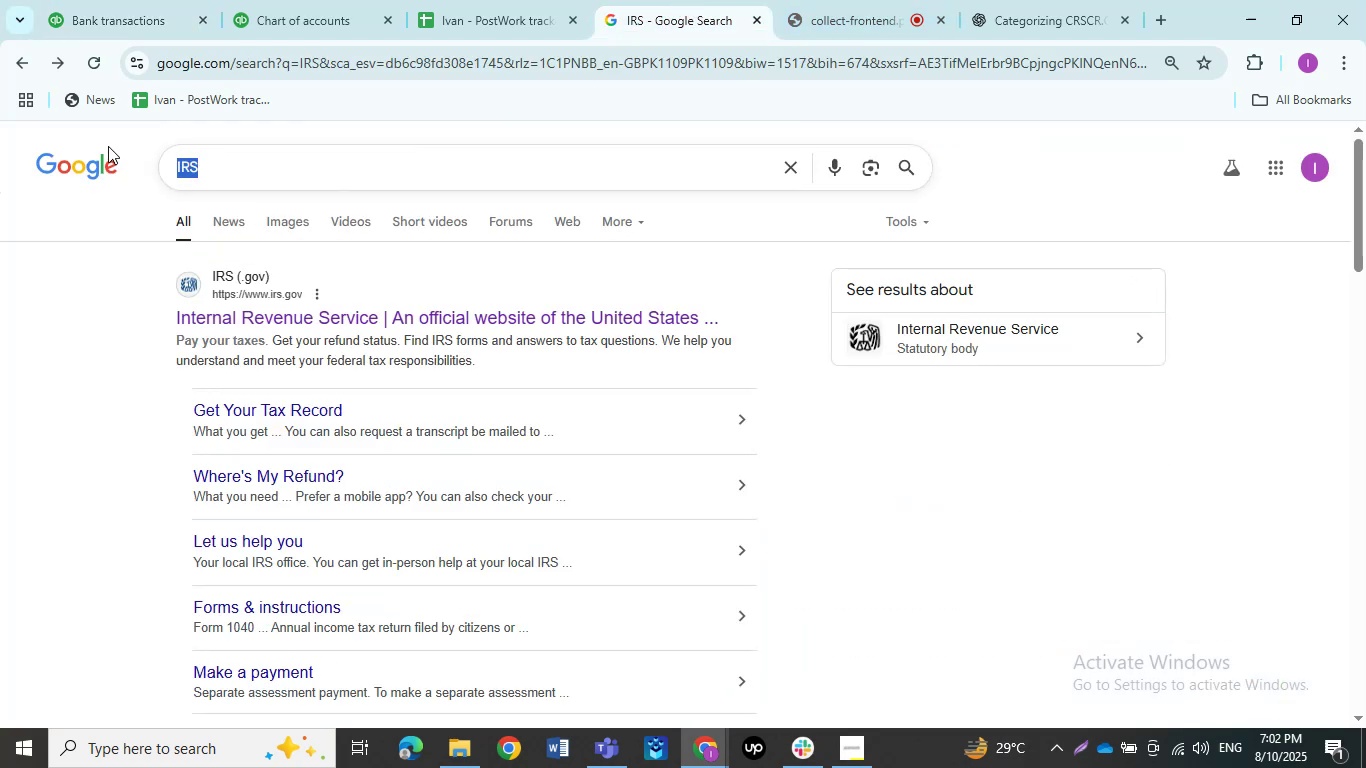 
key(Control+ControlLeft)
 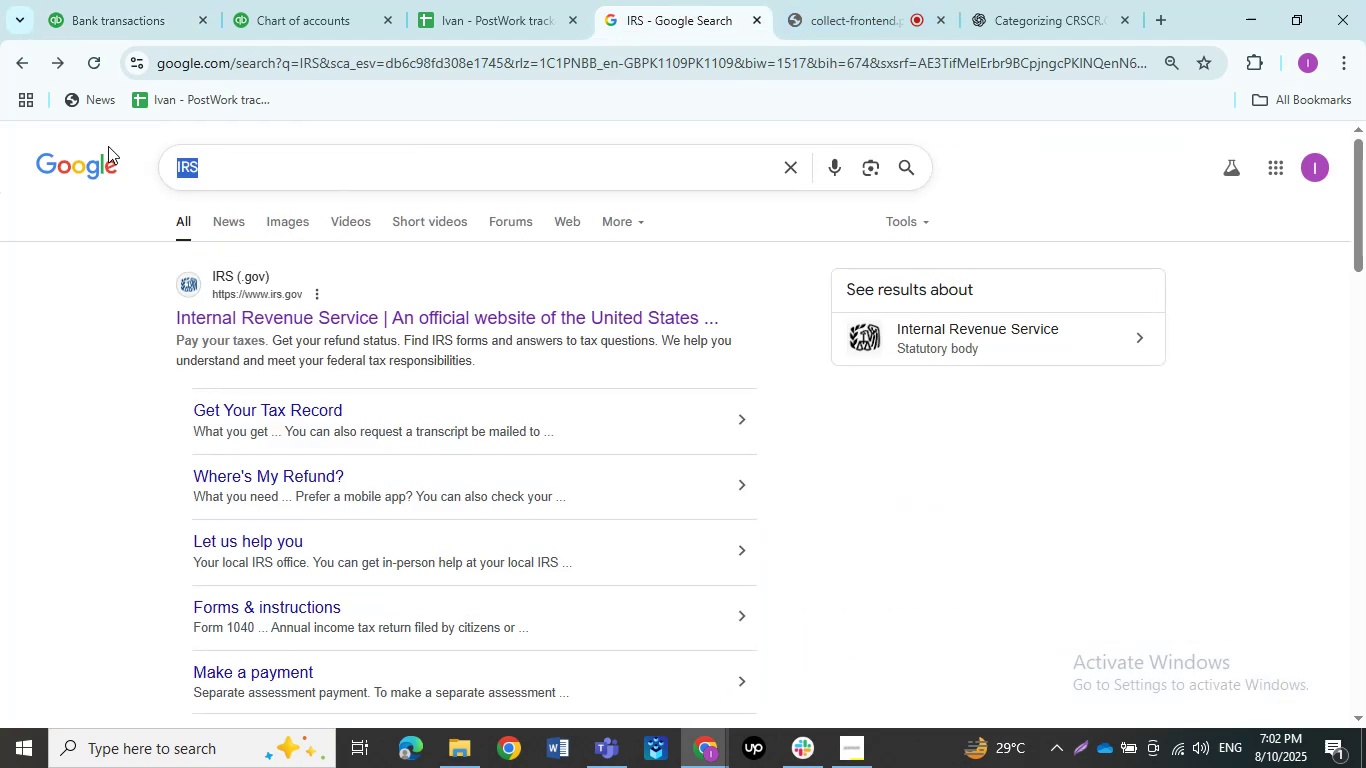 
key(Control+V)
 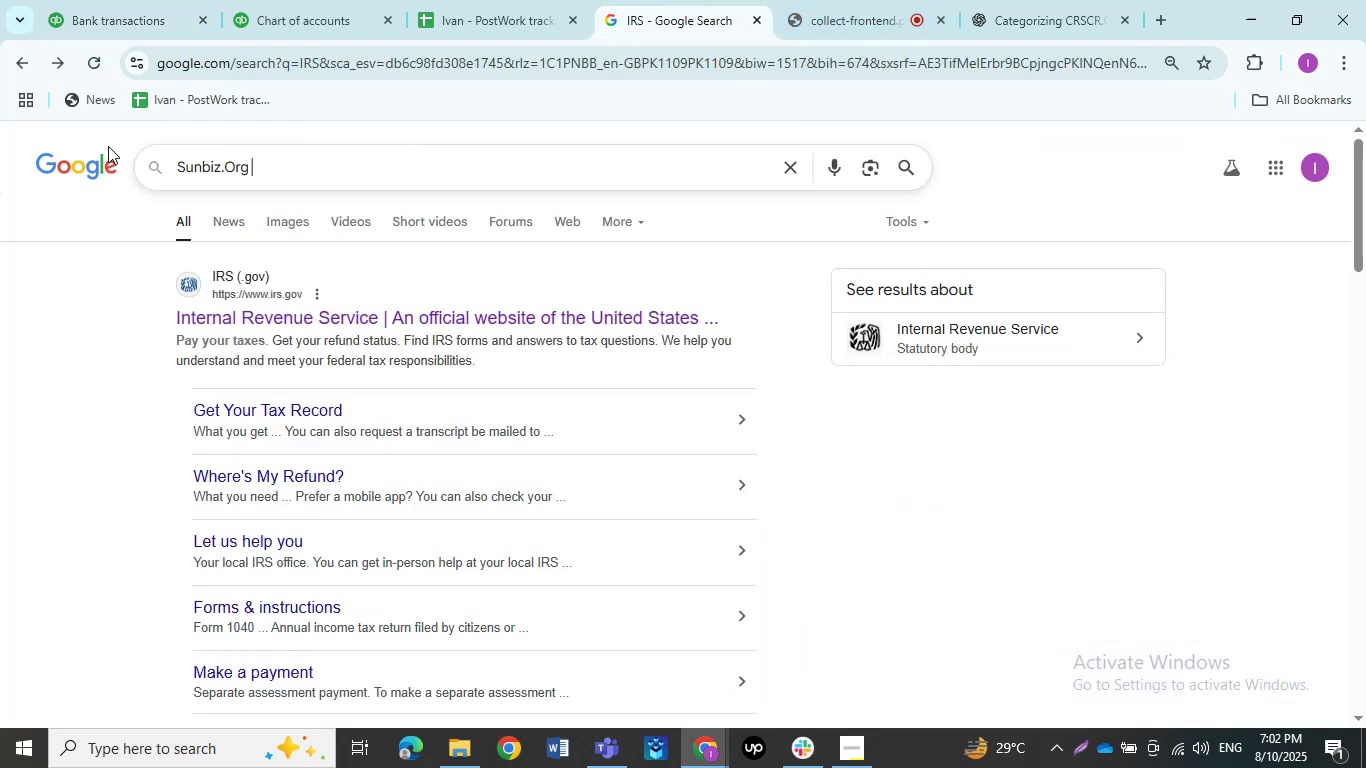 
key(NumpadEnter)
 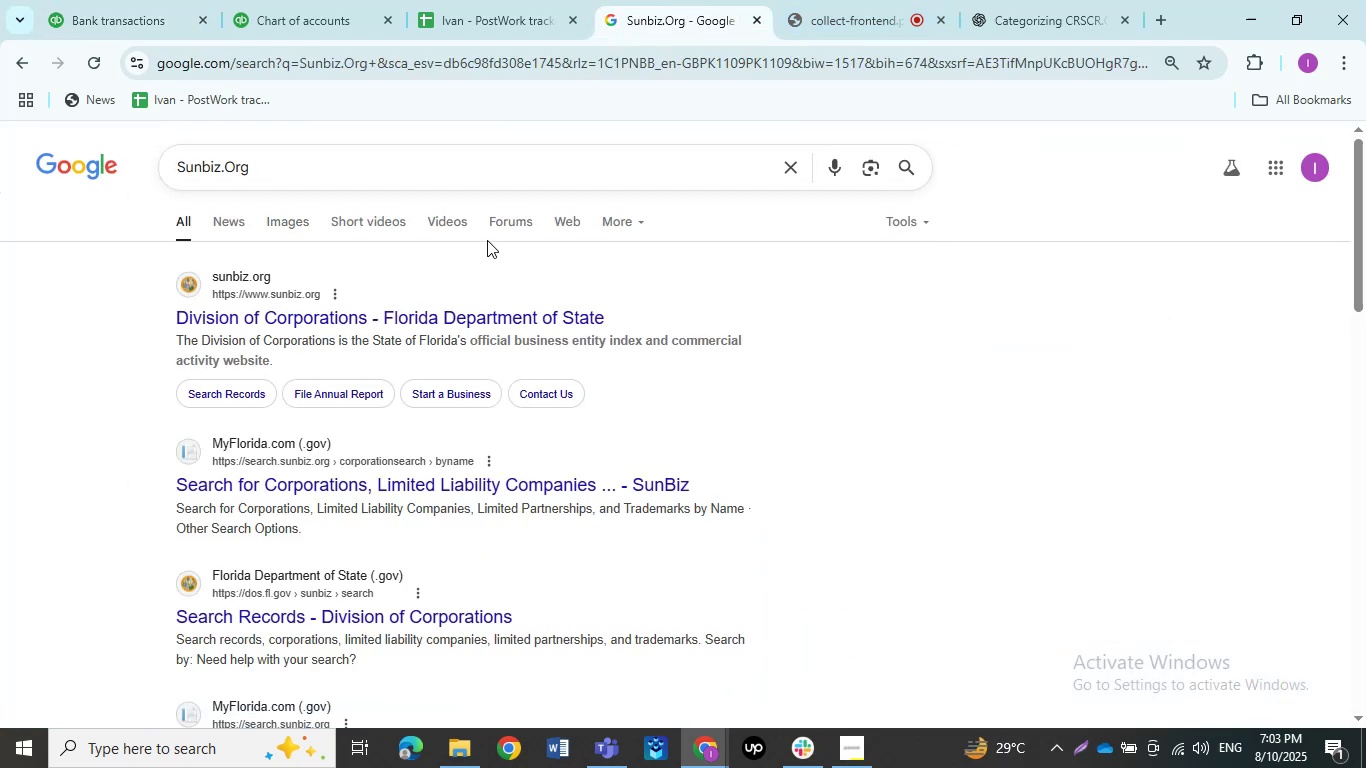 
left_click([133, 0])
 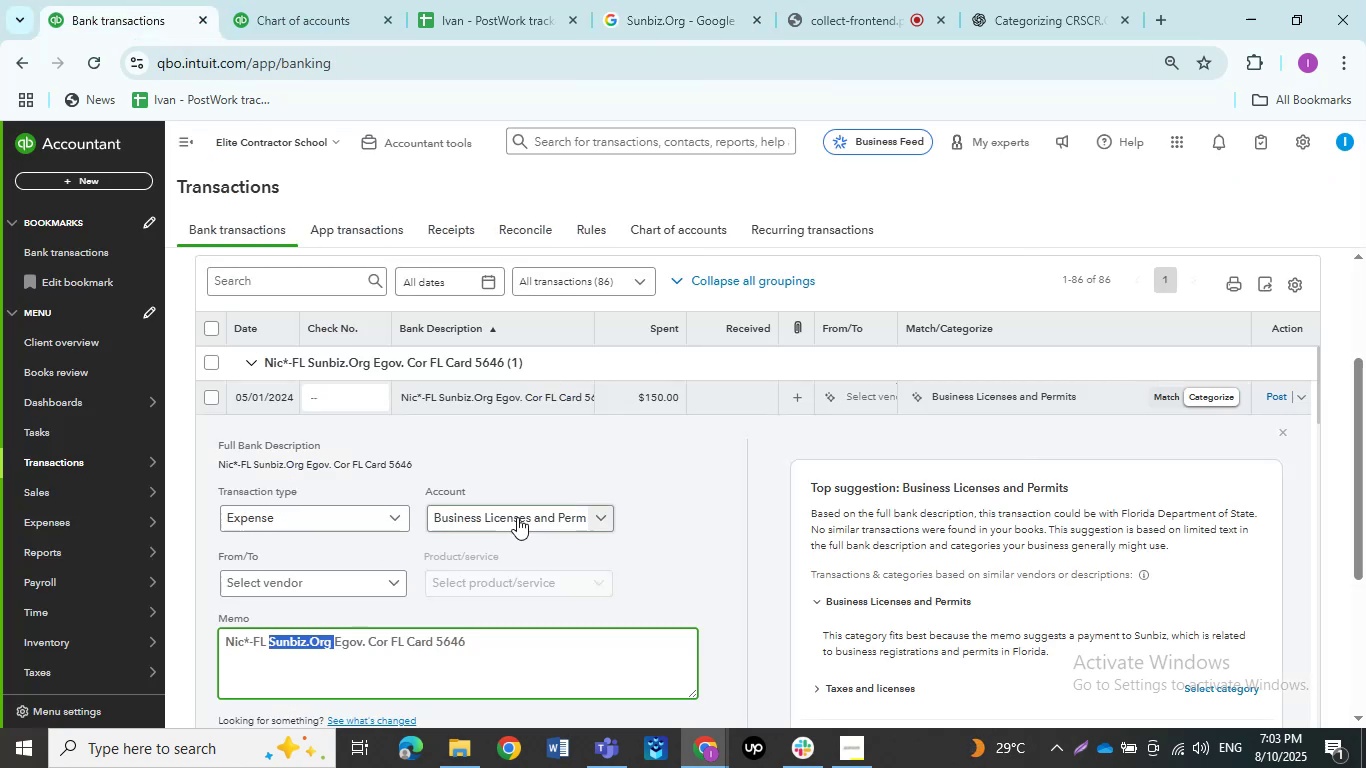 
left_click([517, 517])
 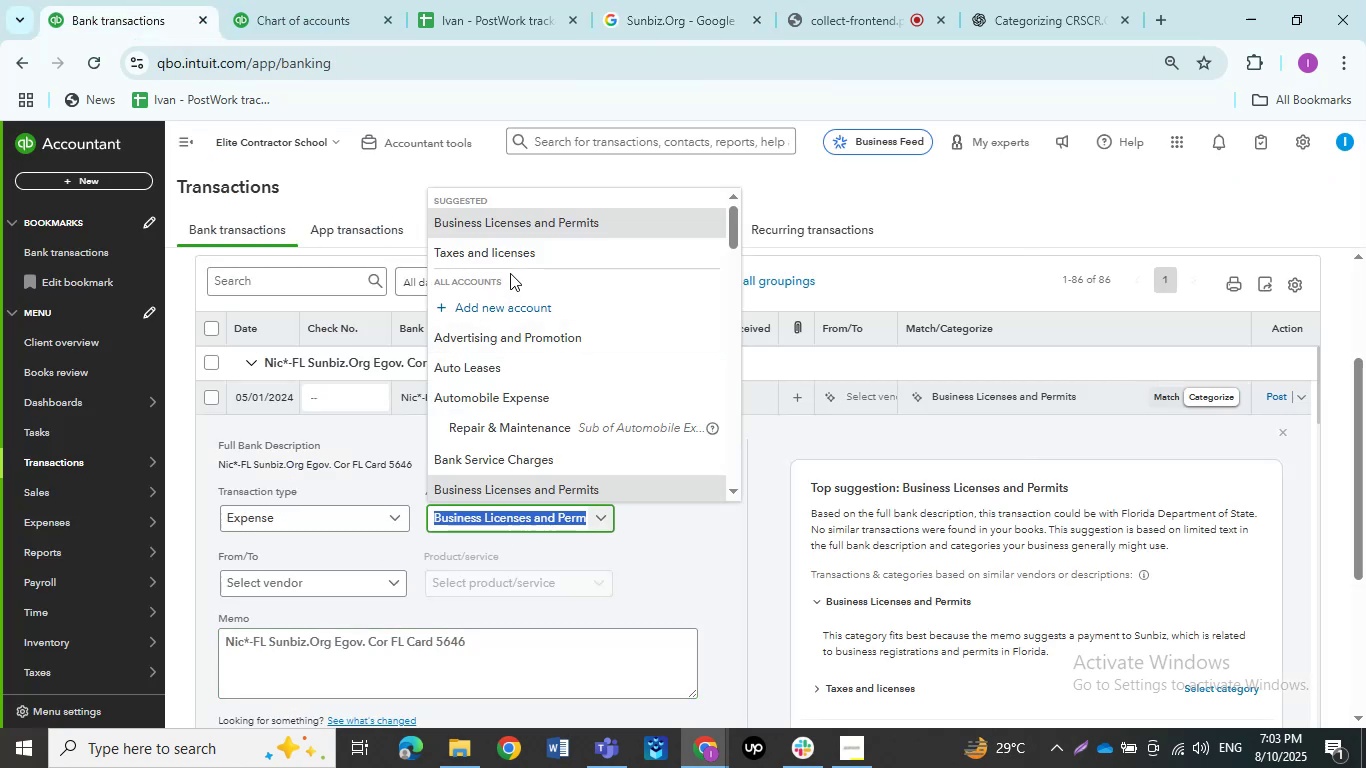 
left_click([511, 260])
 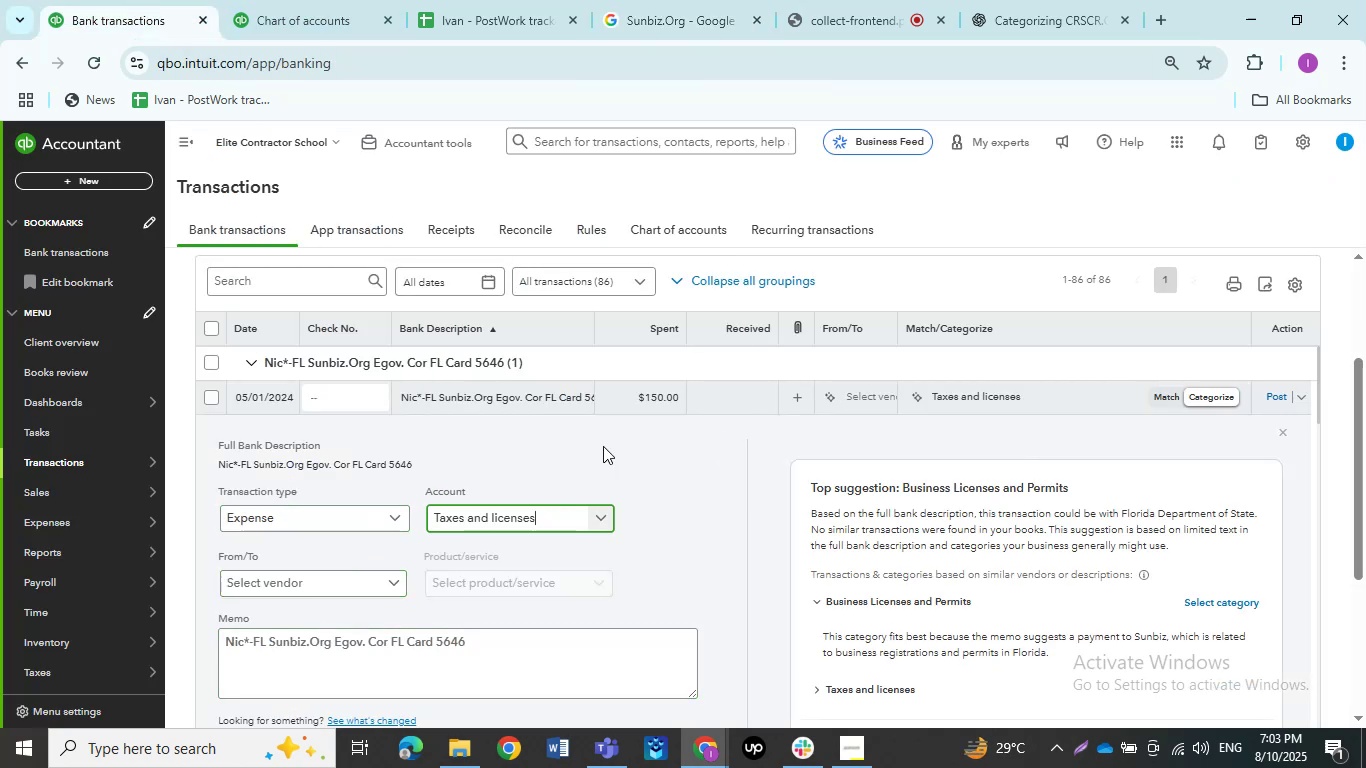 
mouse_move([550, 488])
 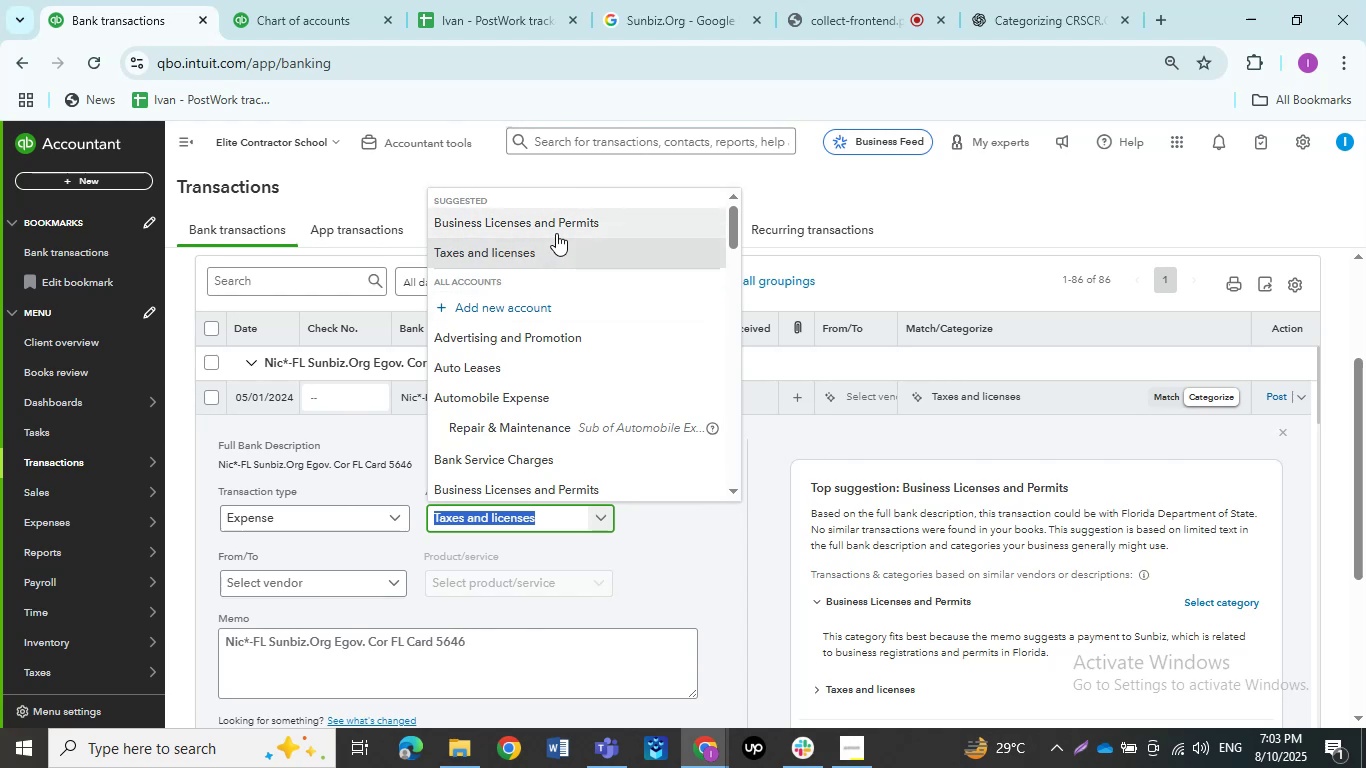 
left_click([557, 247])
 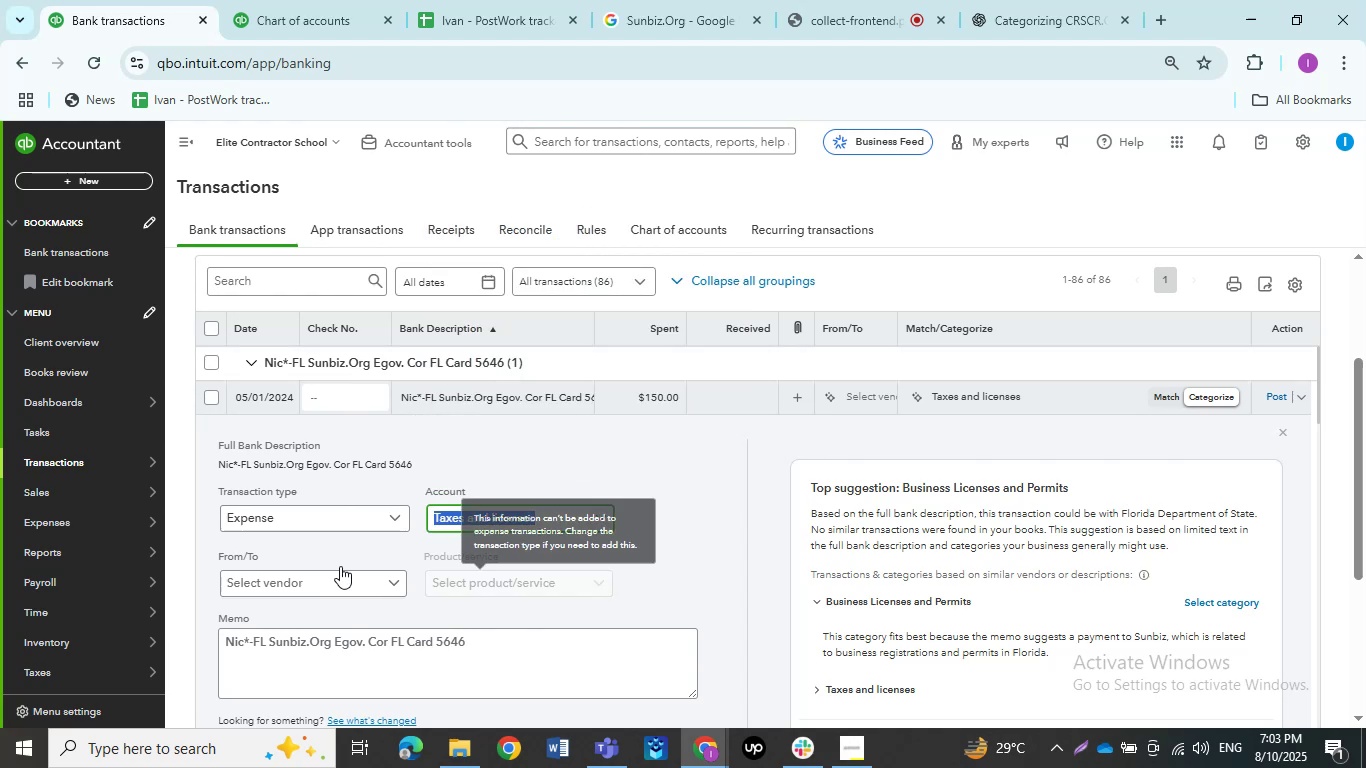 
left_click([339, 595])
 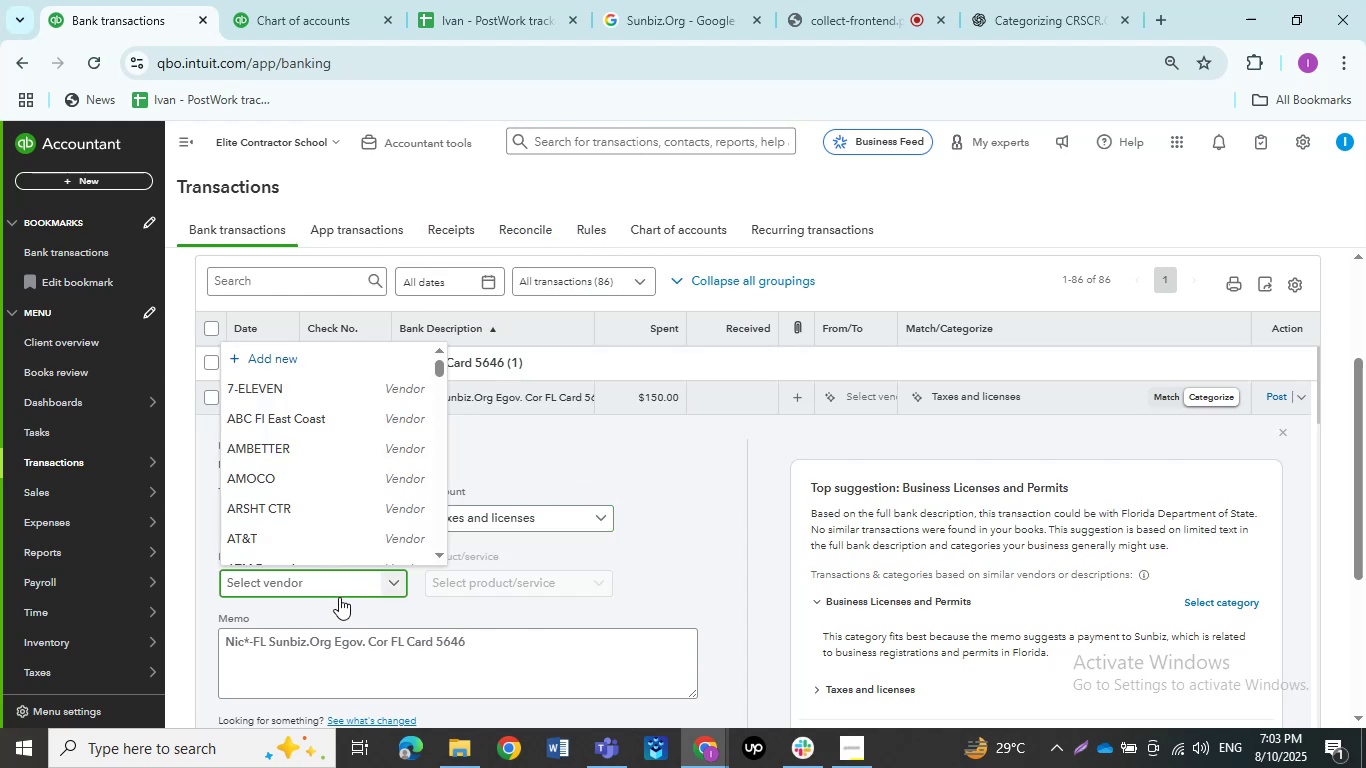 
key(Control+V)
 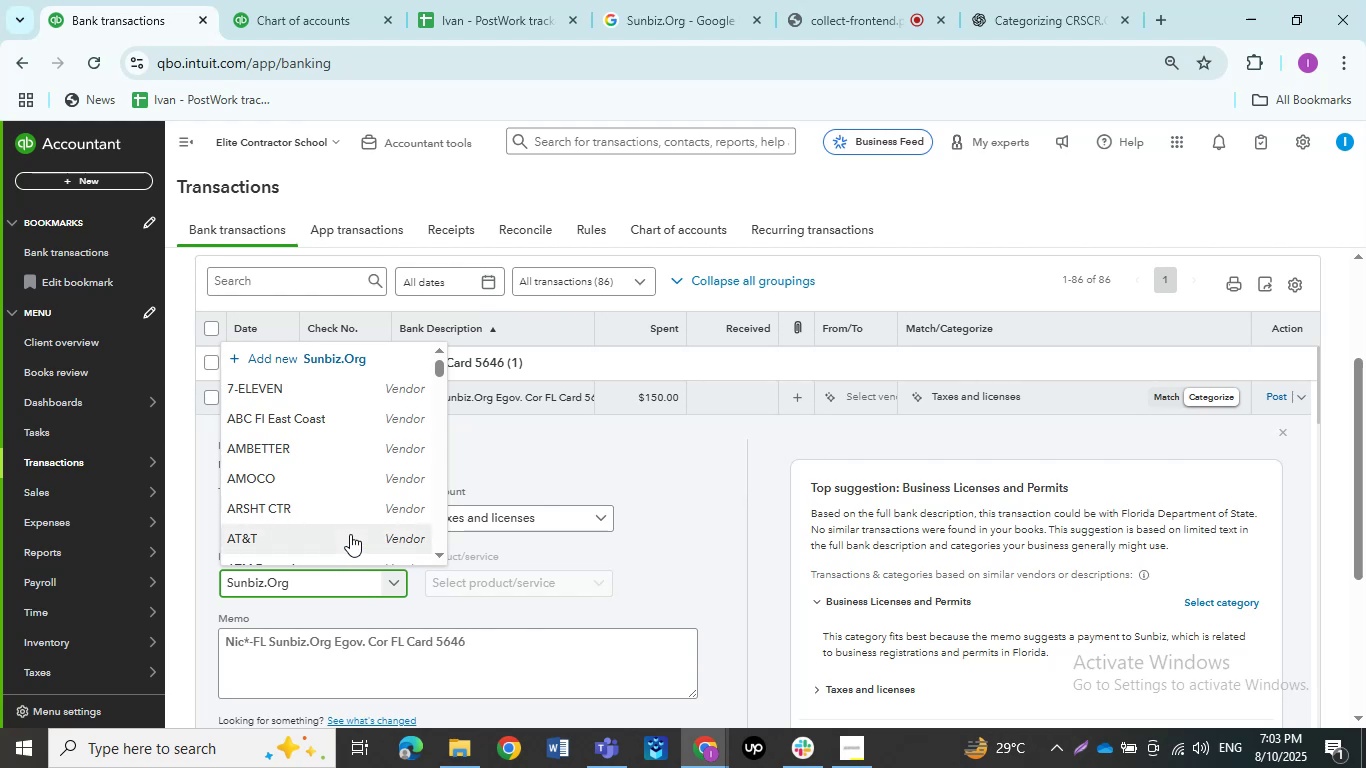 
key(Backspace)
 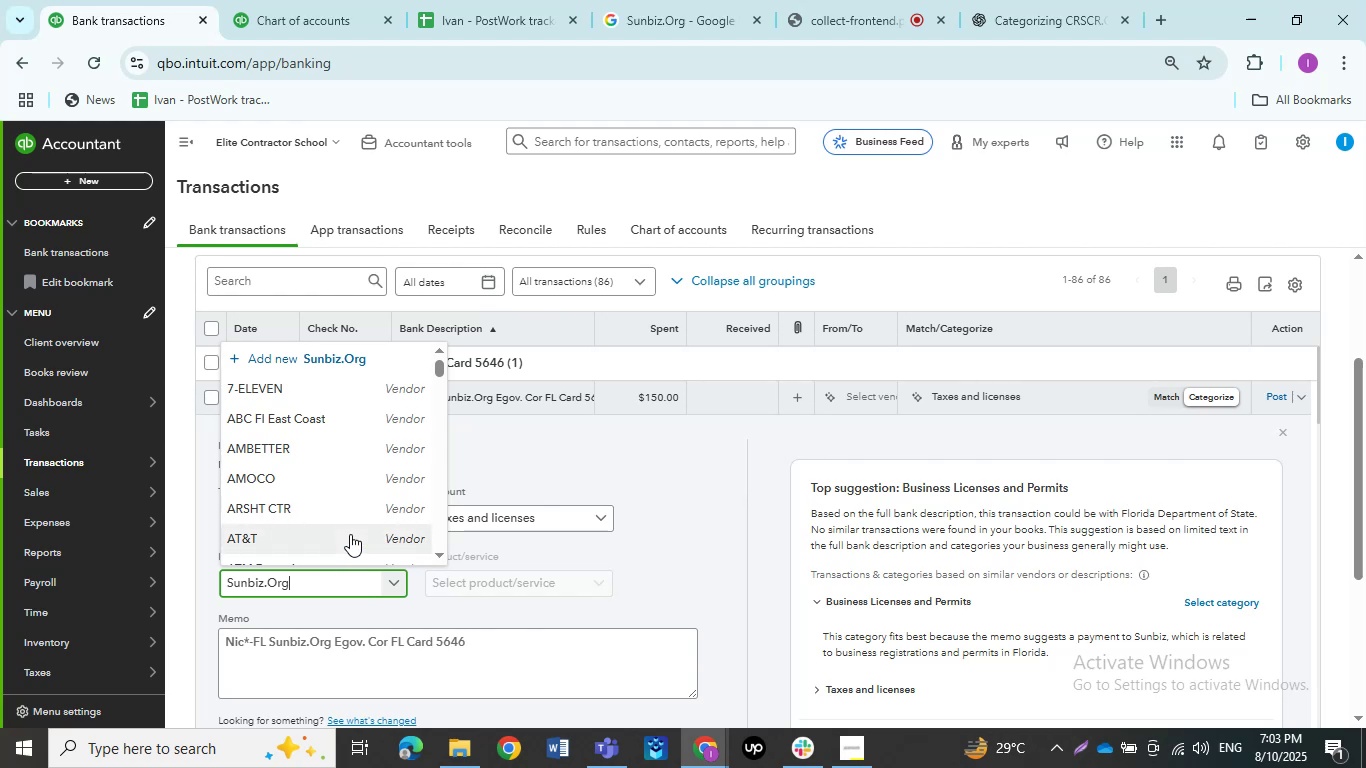 
key(Backspace)
 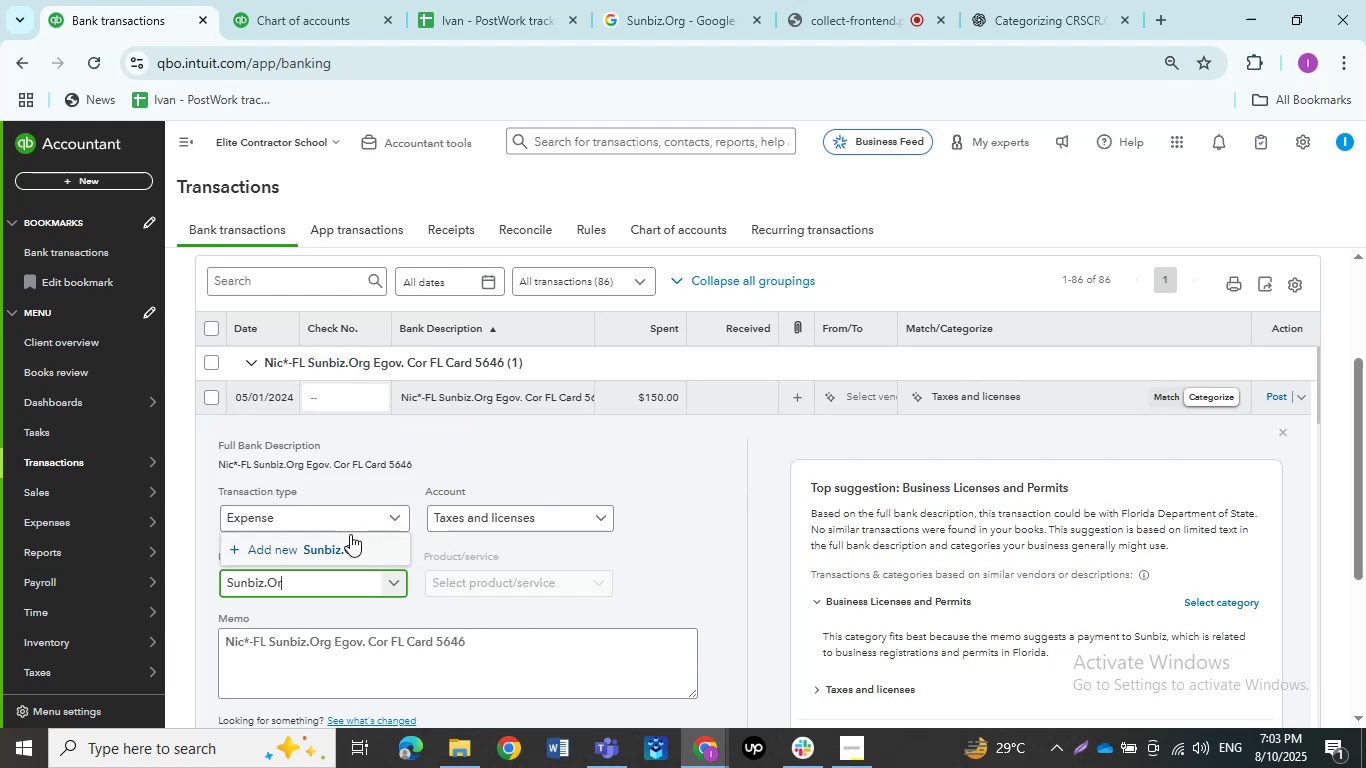 
key(Backspace)
 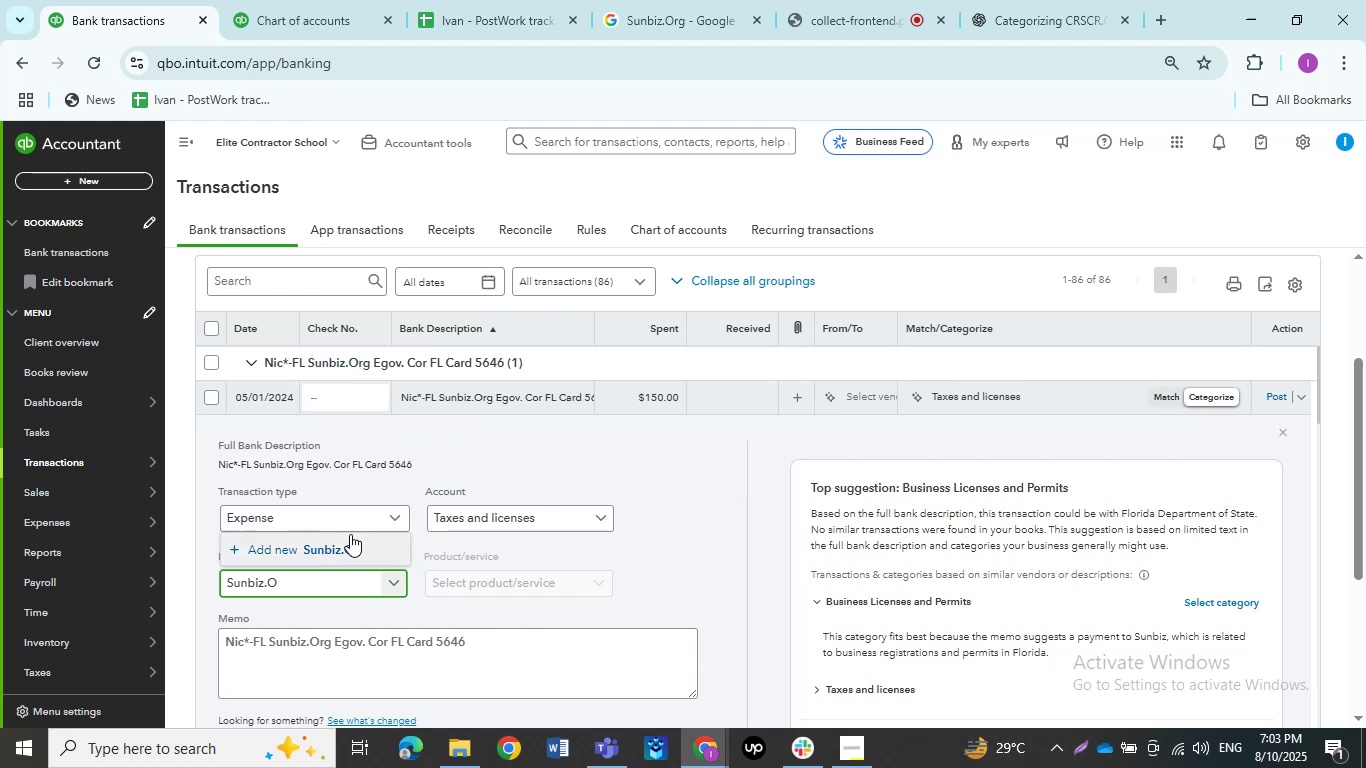 
key(Backspace)
 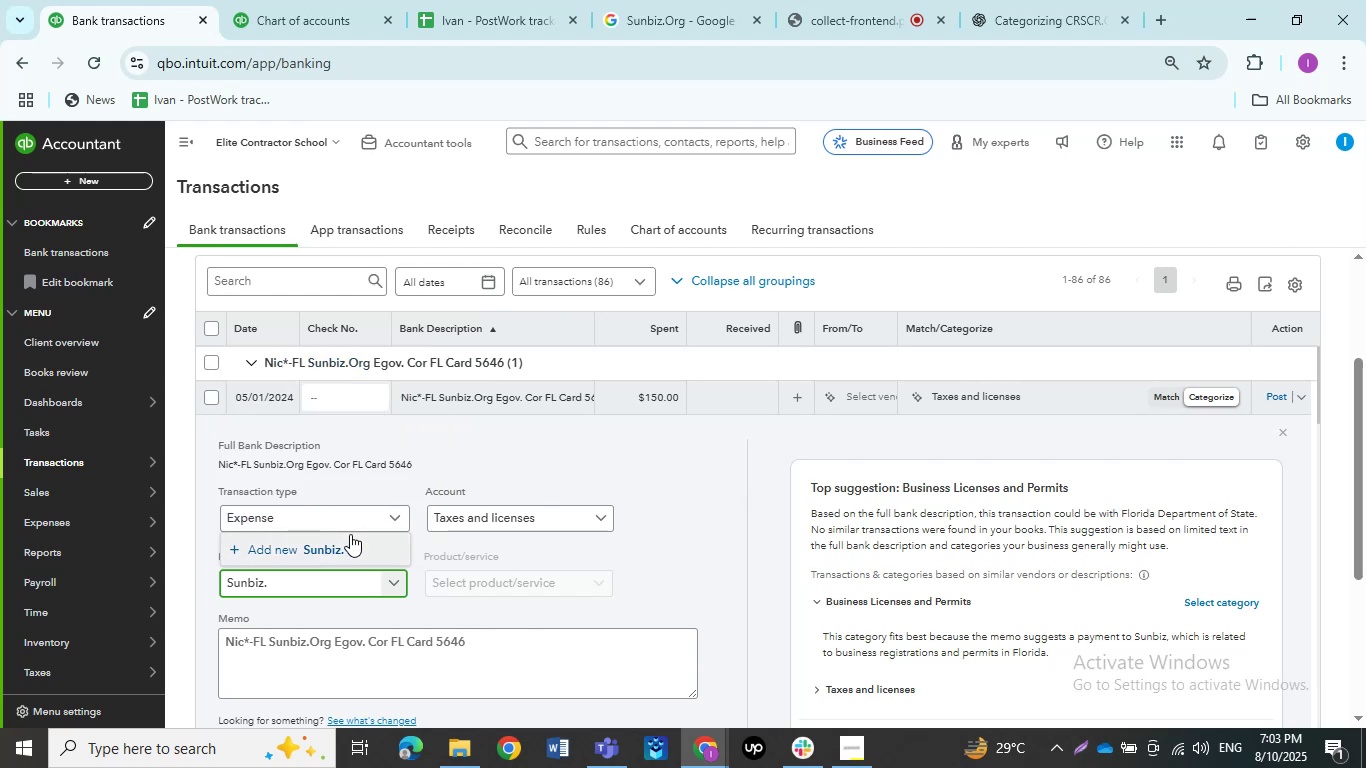 
key(Backspace)
 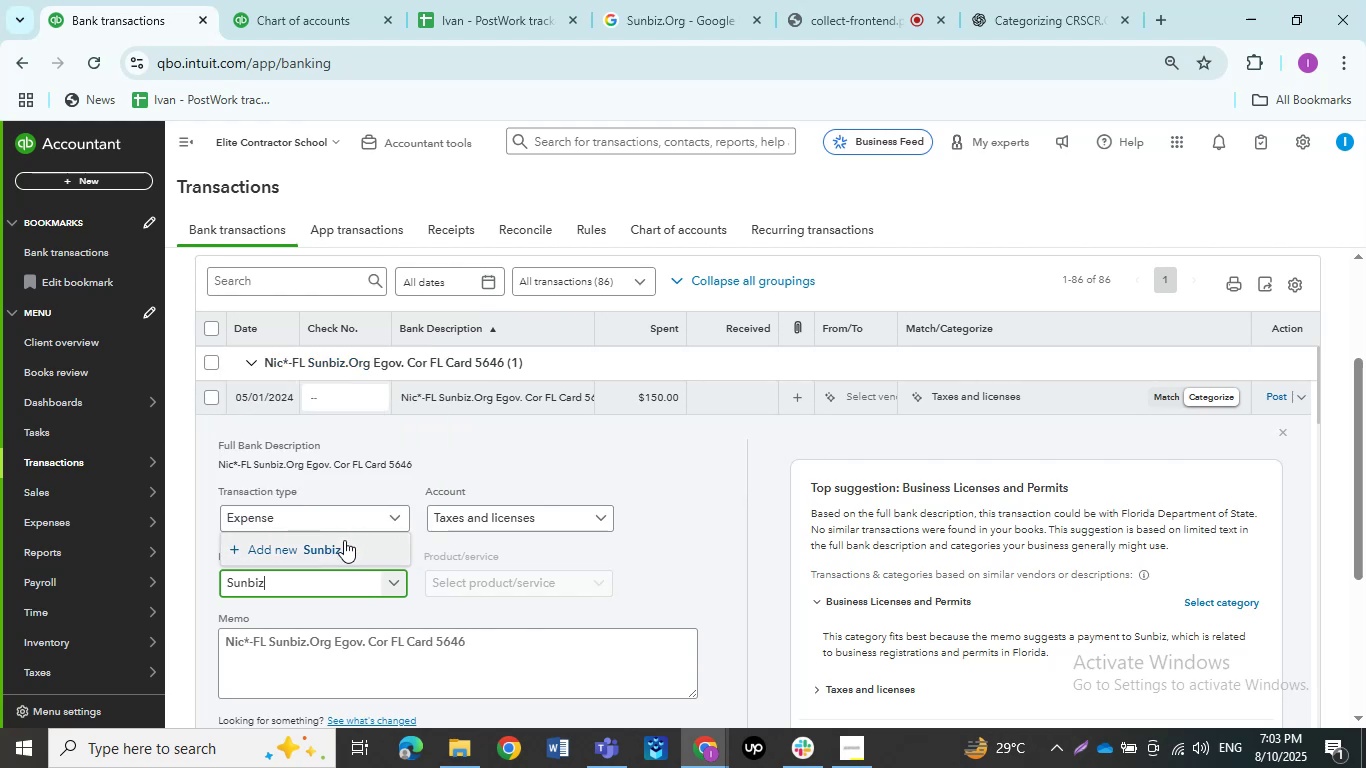 
wait(6.44)
 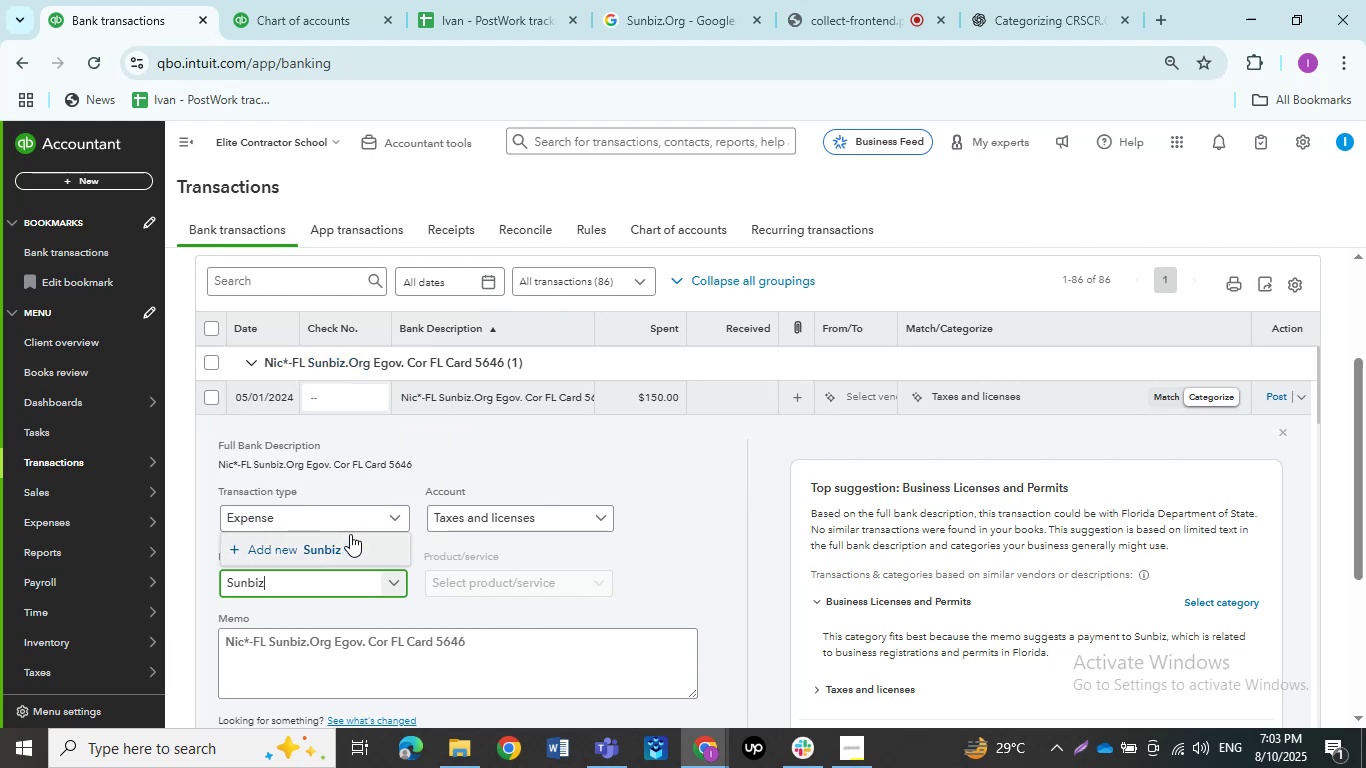 
left_click([339, 556])
 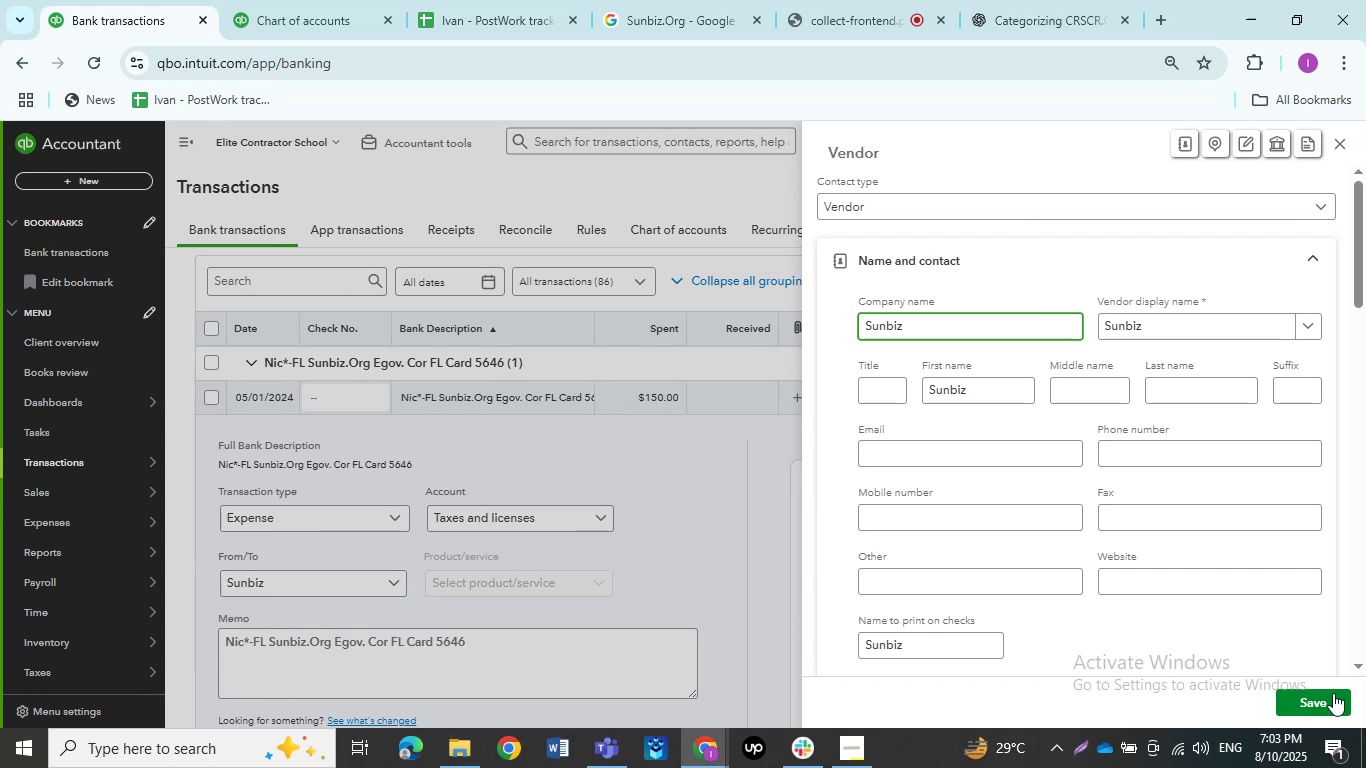 
left_click([1328, 700])
 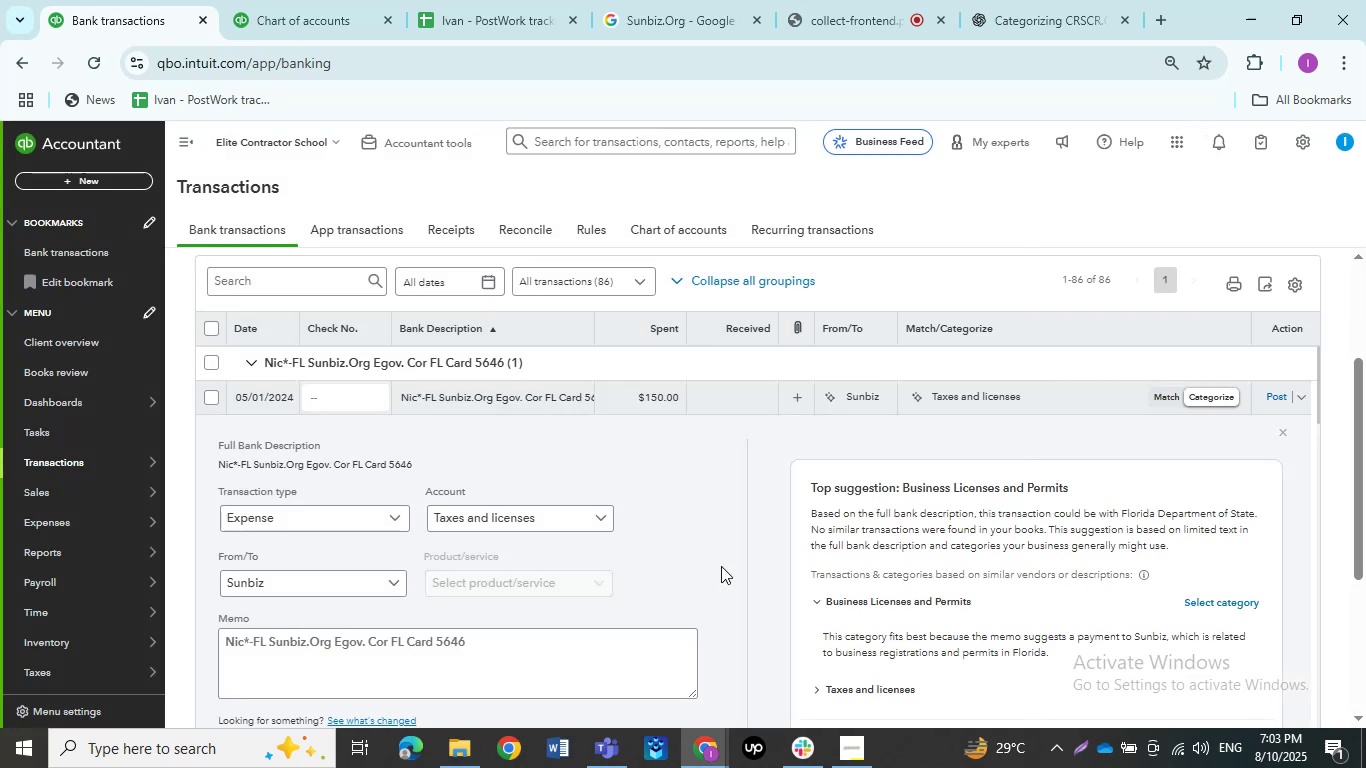 
scroll: coordinate [720, 581], scroll_direction: down, amount: 2.0
 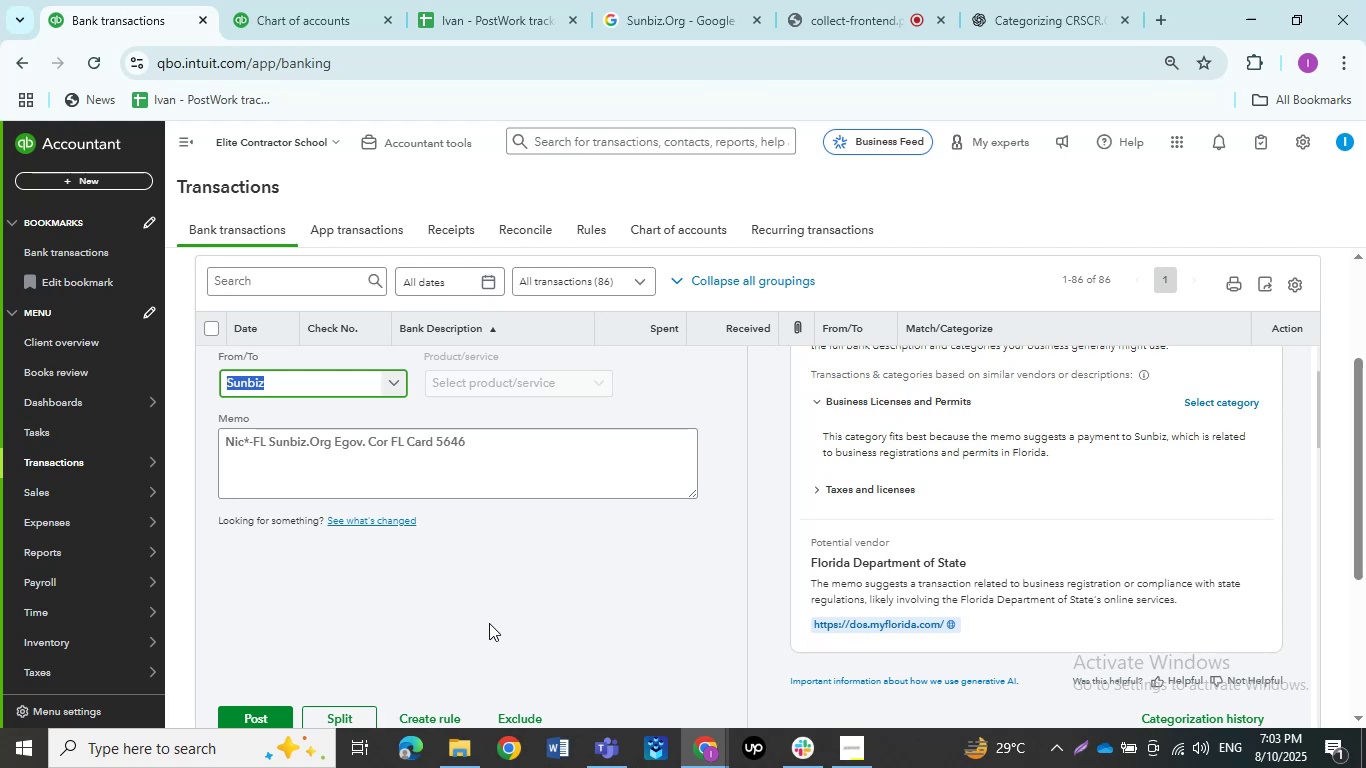 
wait(14.56)
 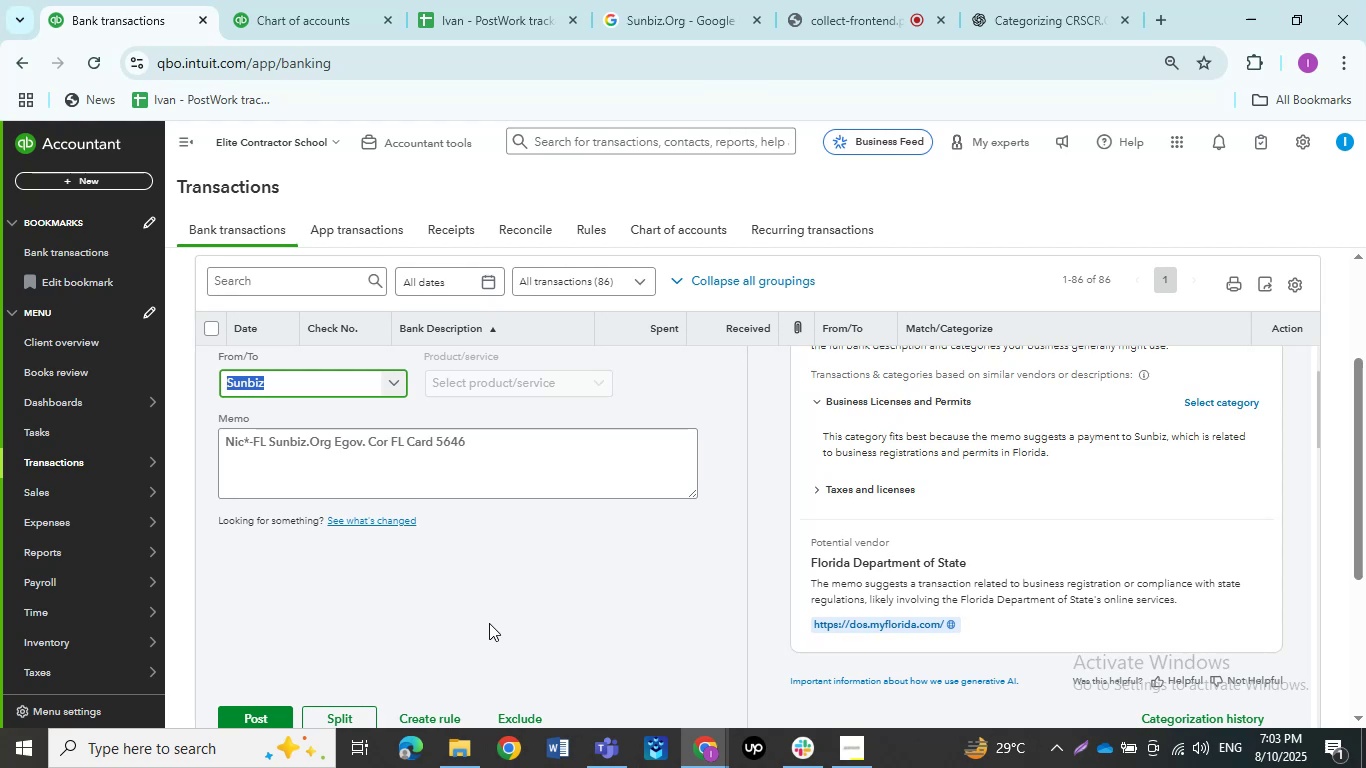 
scroll: coordinate [405, 628], scroll_direction: down, amount: 1.0
 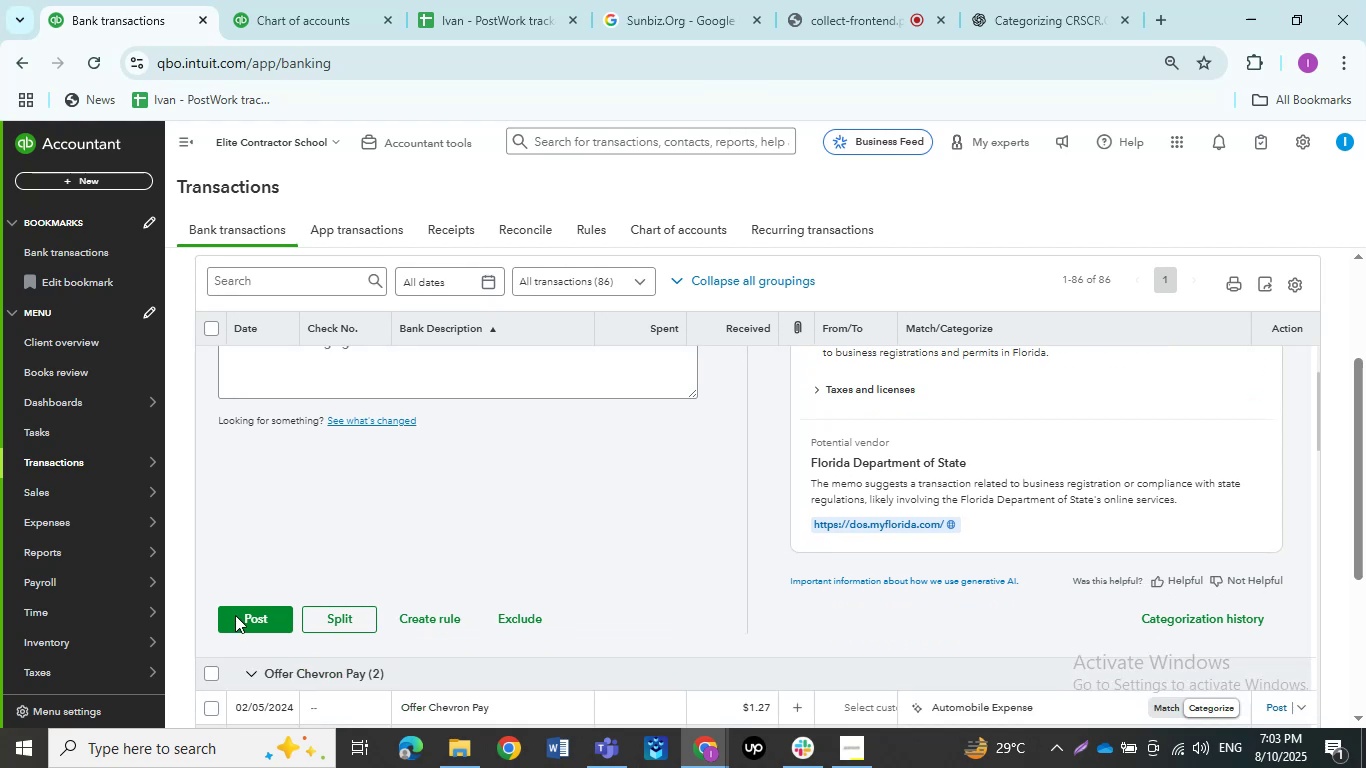 
left_click([235, 615])
 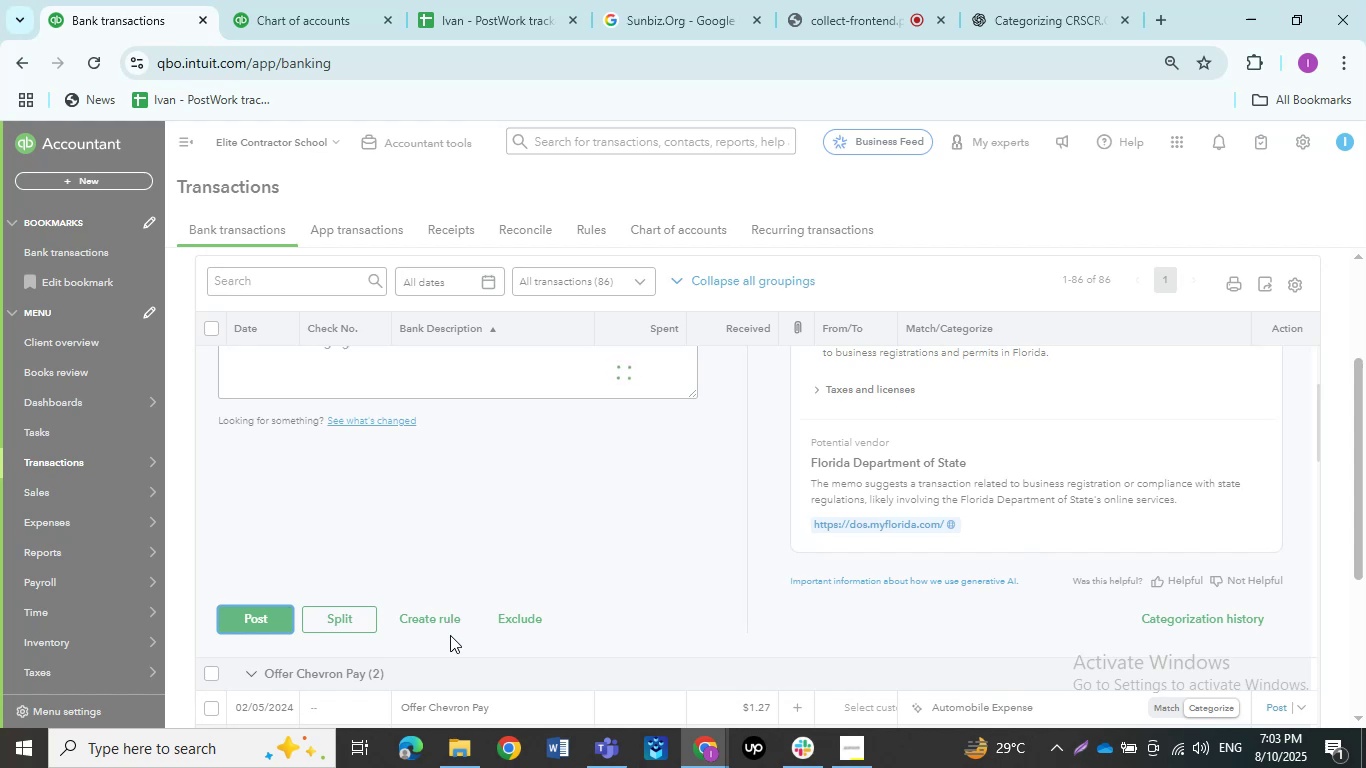 
scroll: coordinate [526, 513], scroll_direction: up, amount: 16.0
 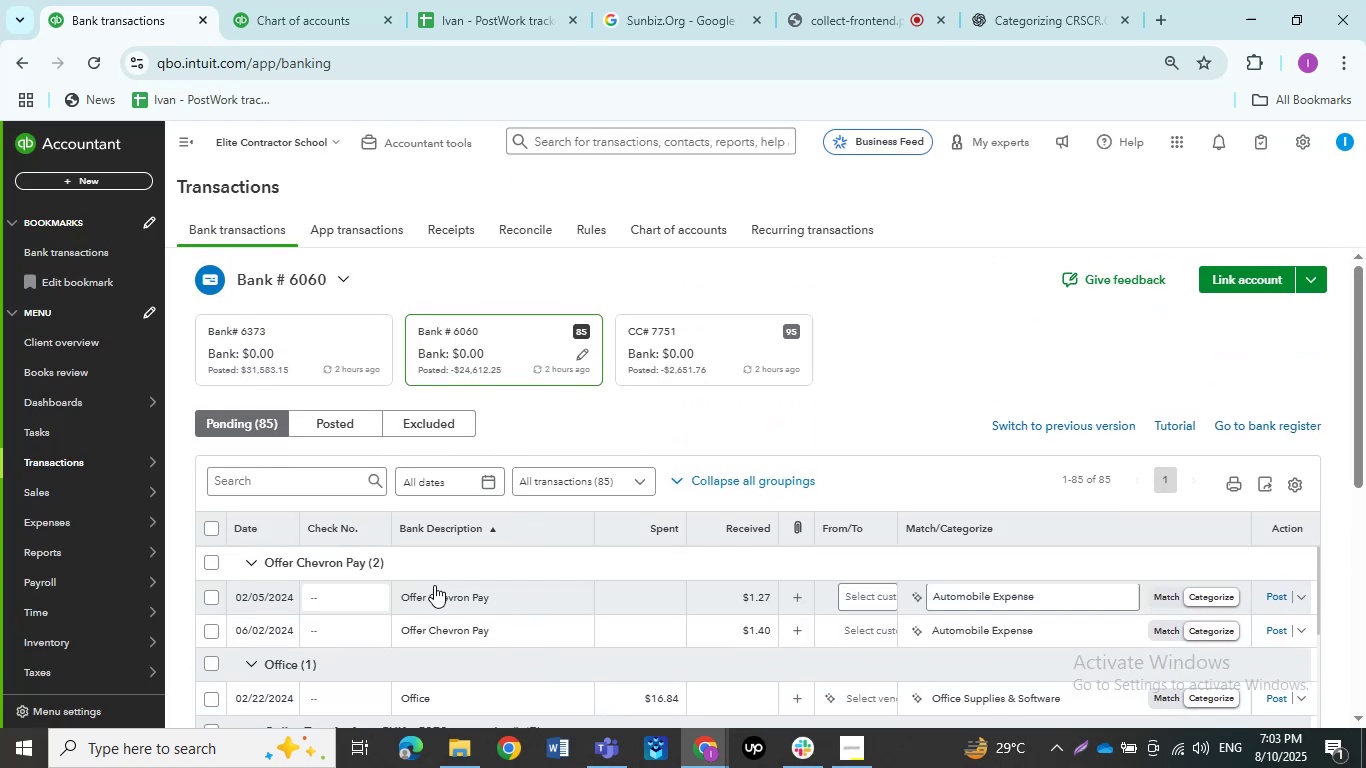 
left_click([434, 591])
 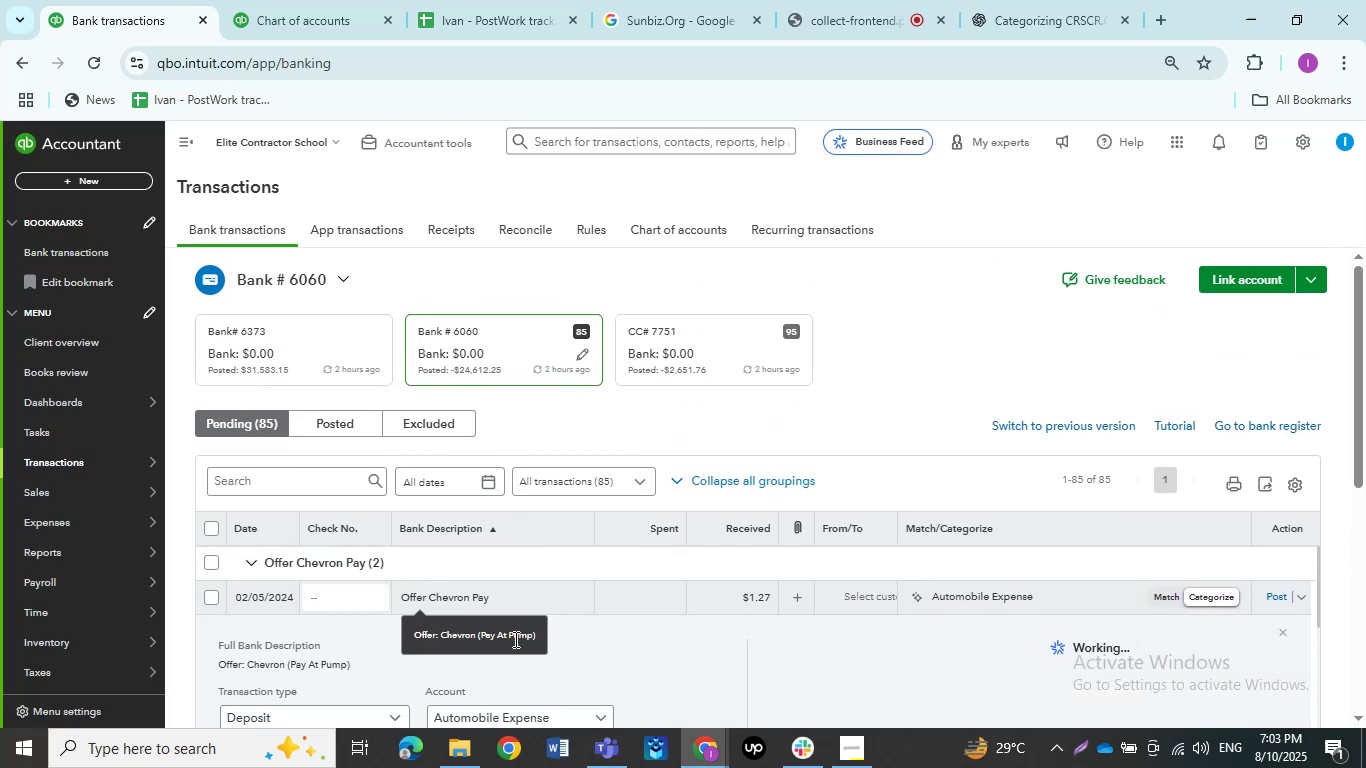 
scroll: coordinate [506, 673], scroll_direction: down, amount: 6.0
 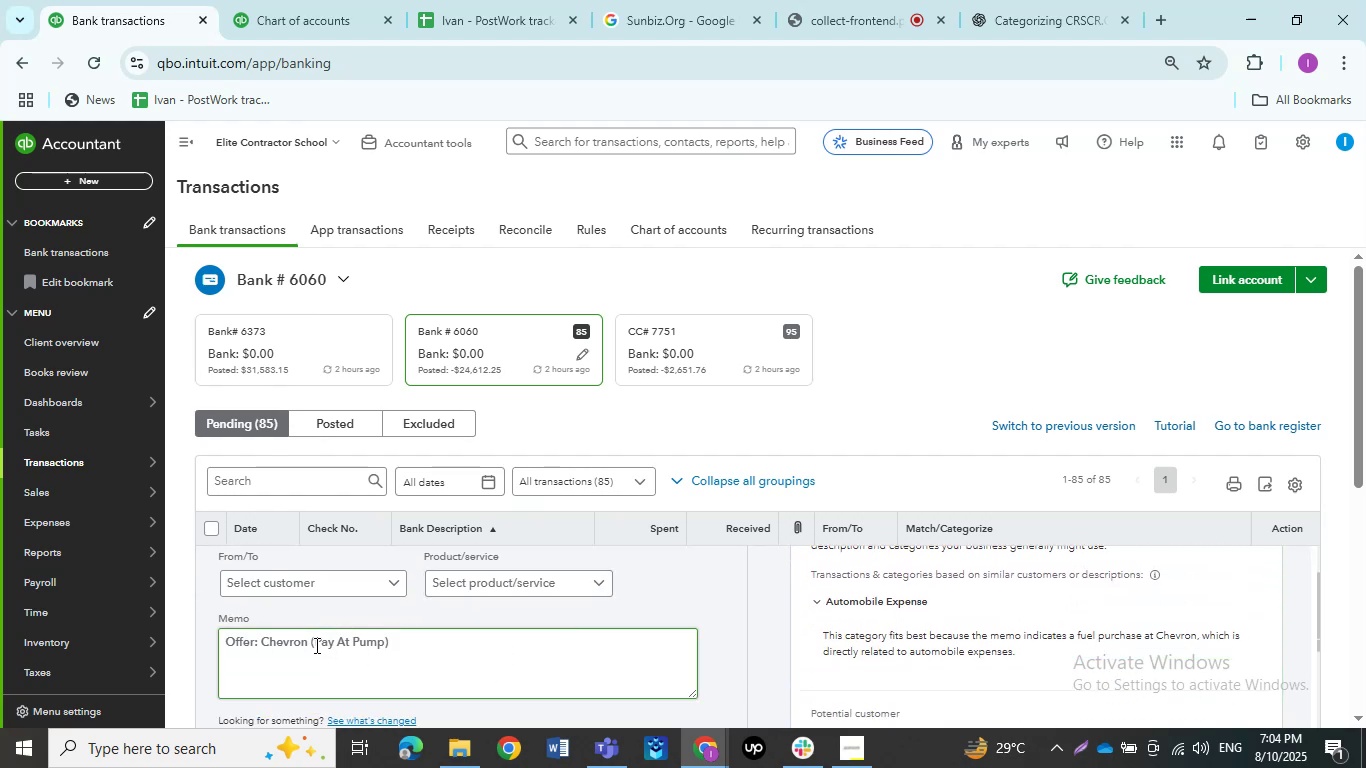 
left_click_drag(start_coordinate=[305, 644], to_coordinate=[199, 638])
 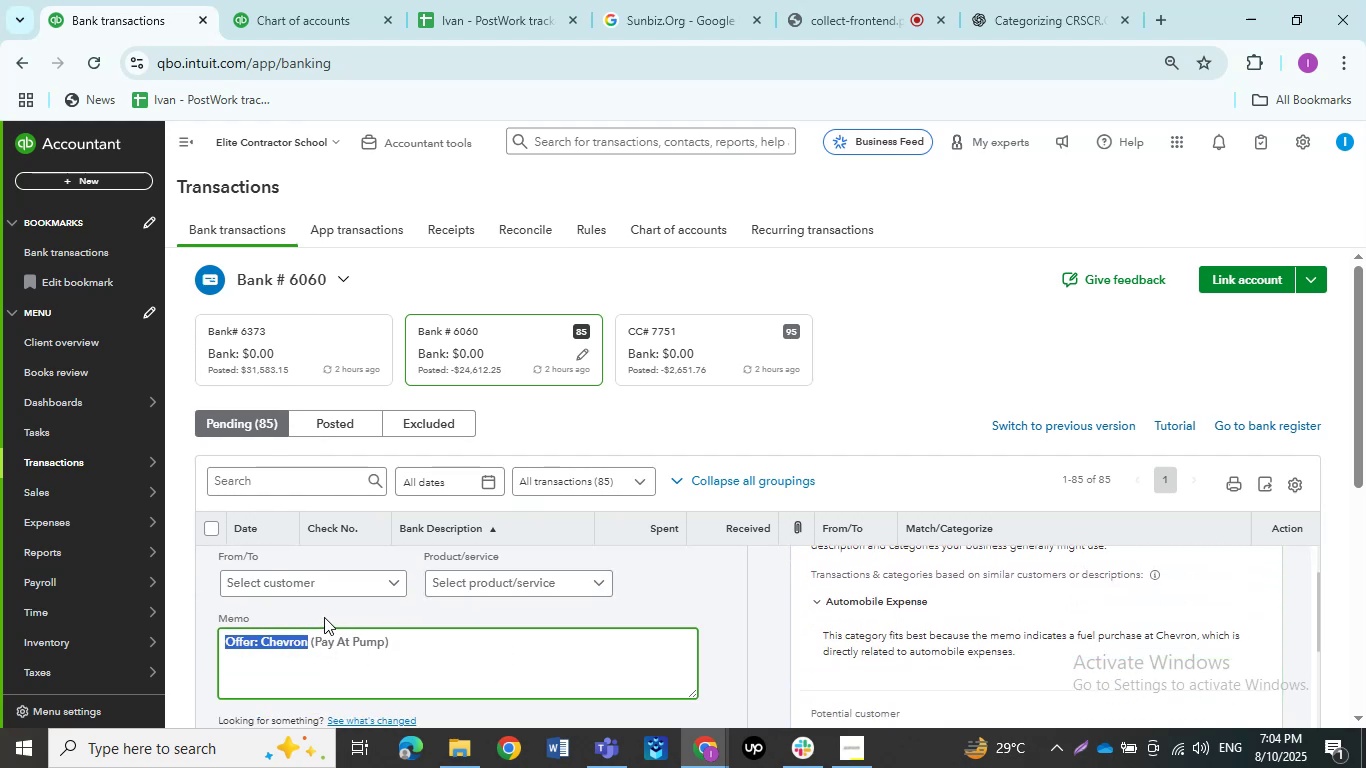 
key(Control+C)
 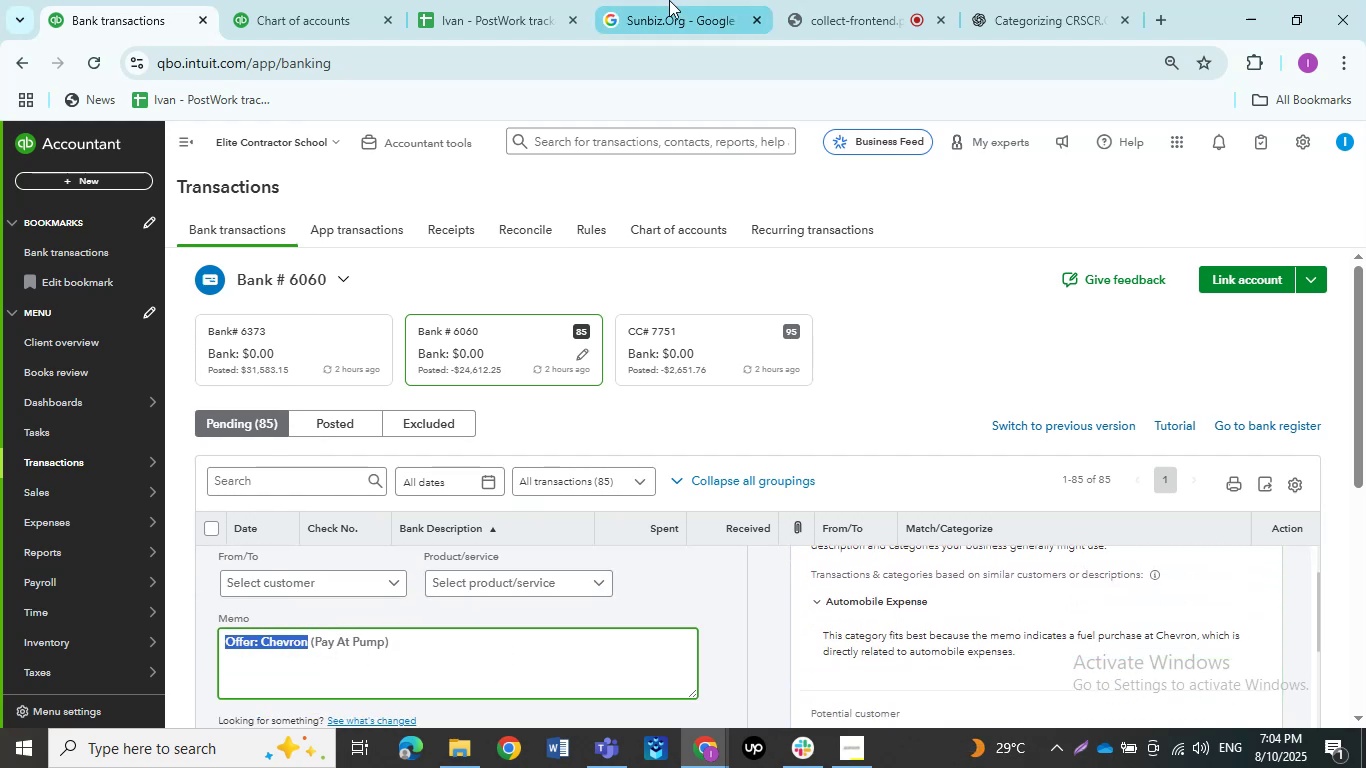 
left_click([668, 0])
 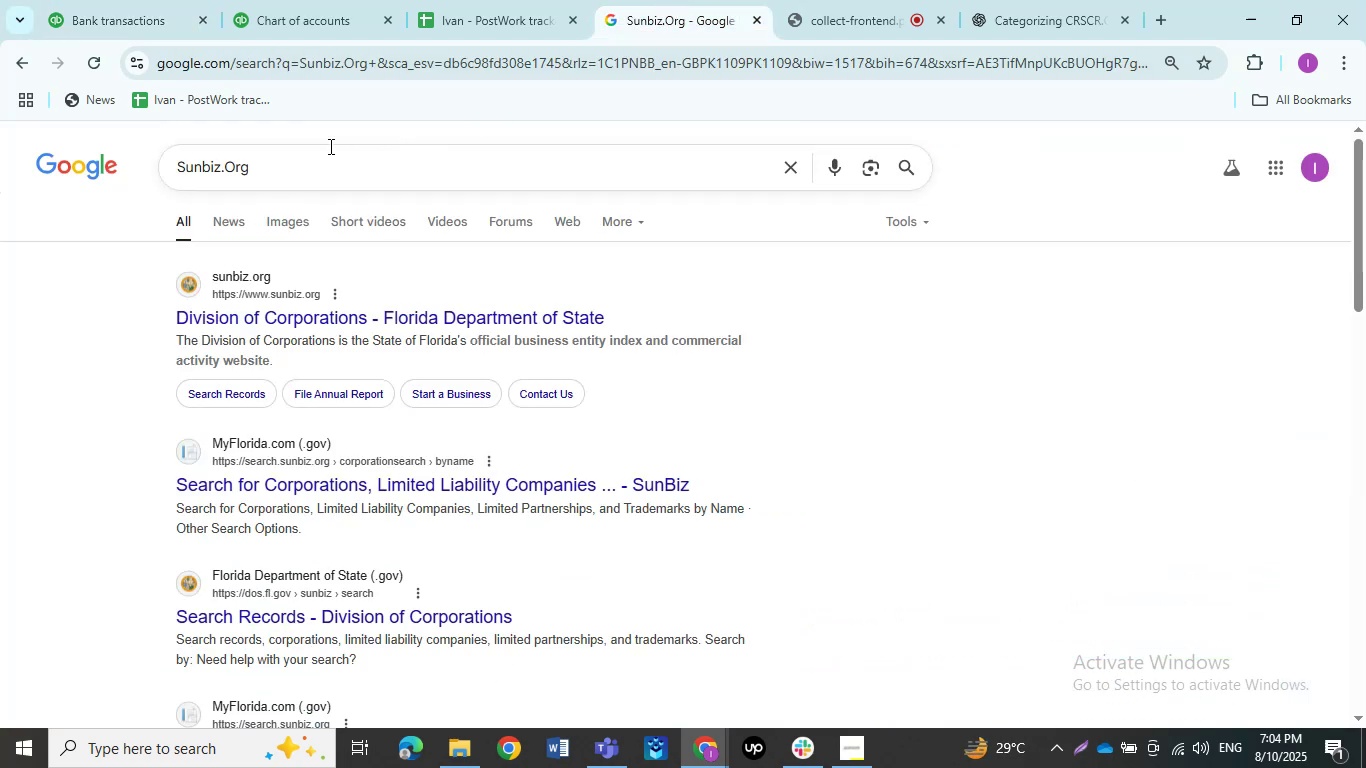 
left_click_drag(start_coordinate=[306, 162], to_coordinate=[108, 172])
 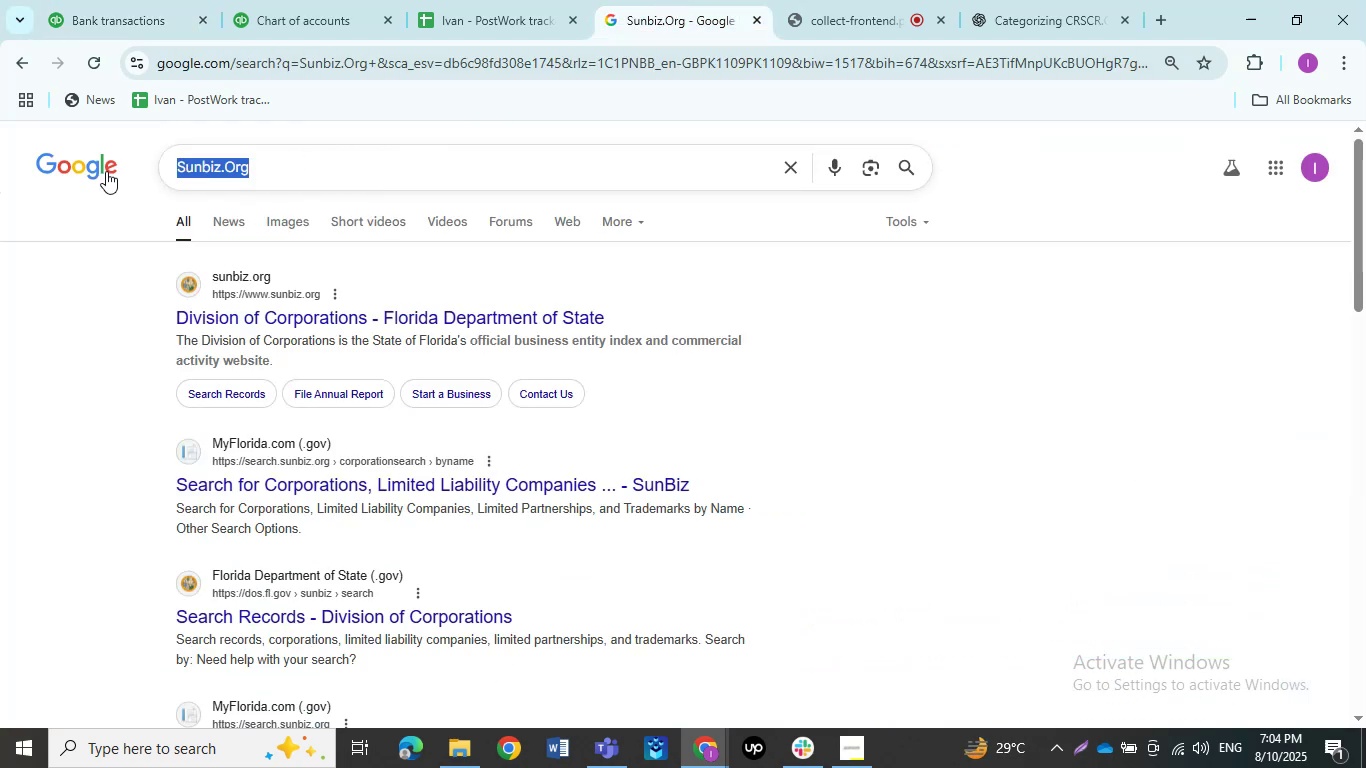 
key(Control+V)
 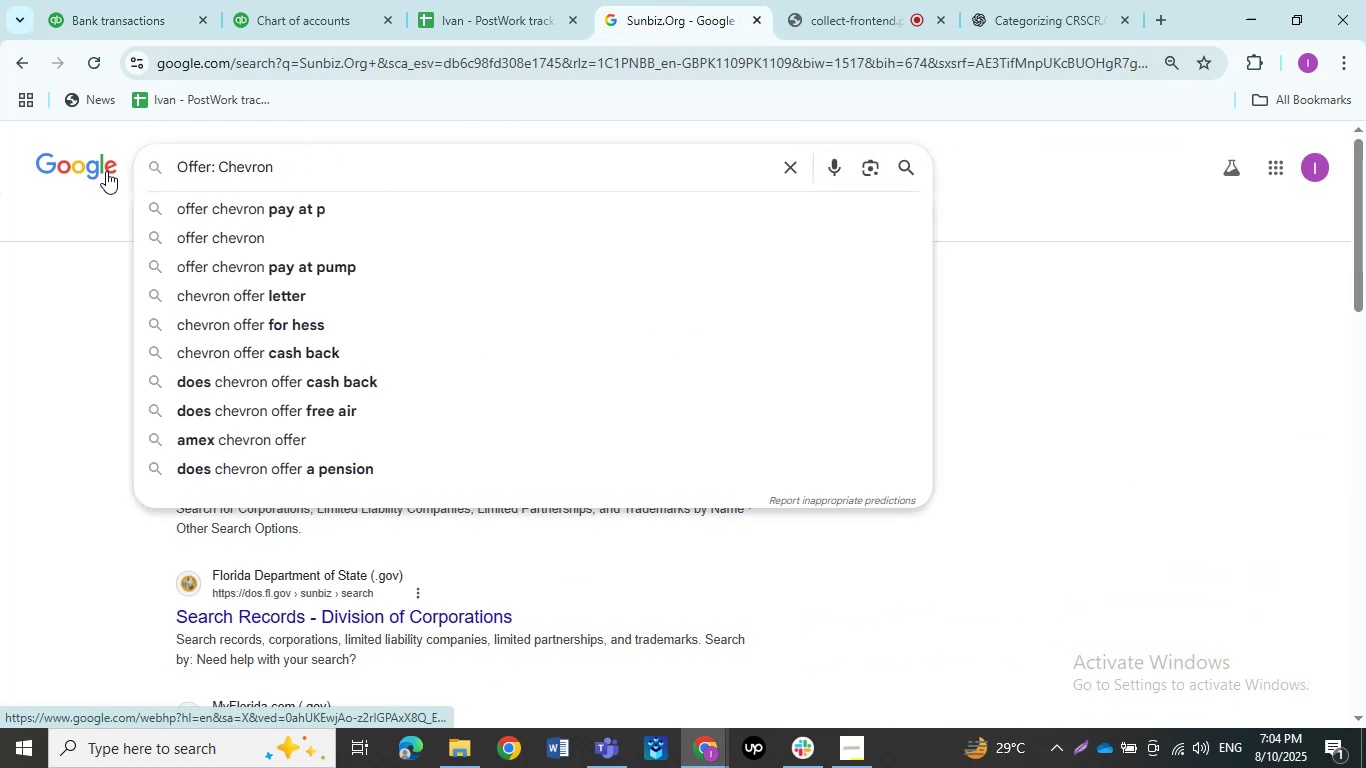 
key(NumpadEnter)
 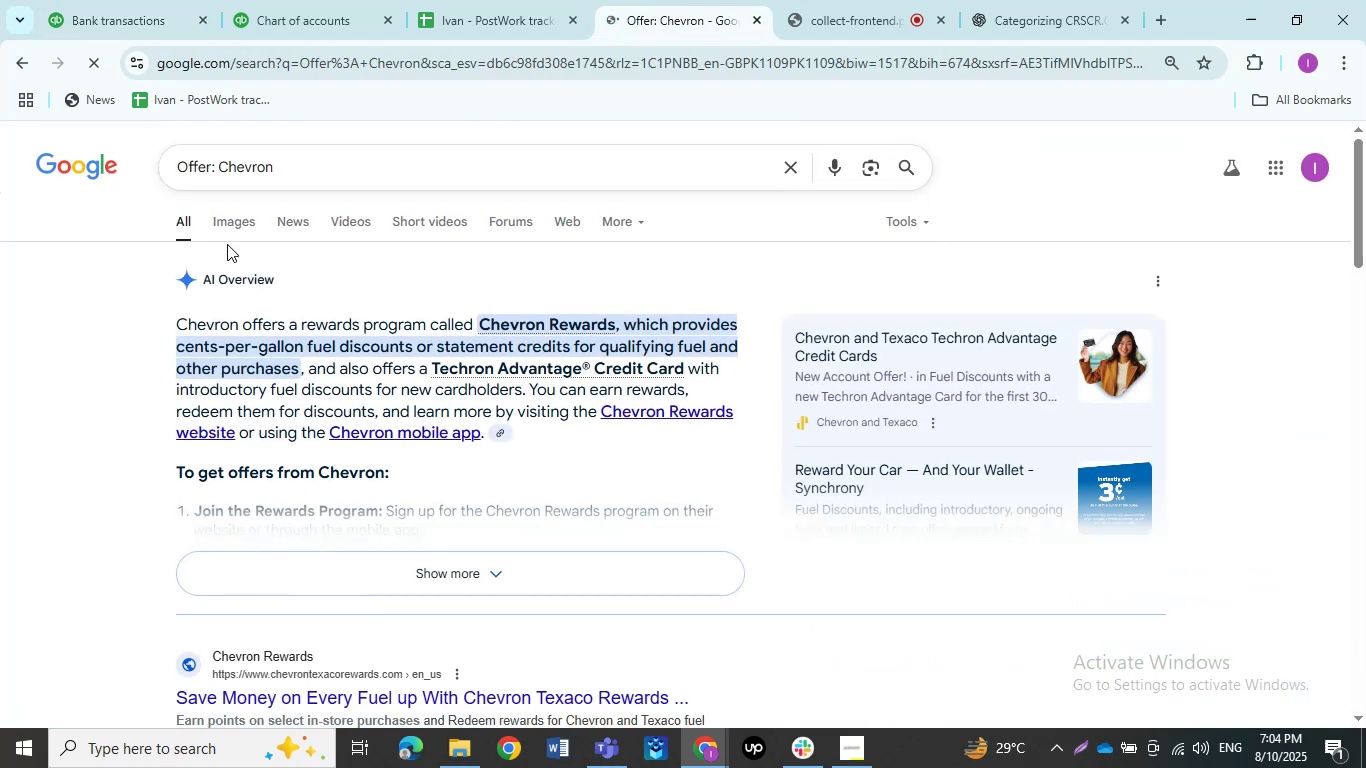 
left_click([137, 0])
 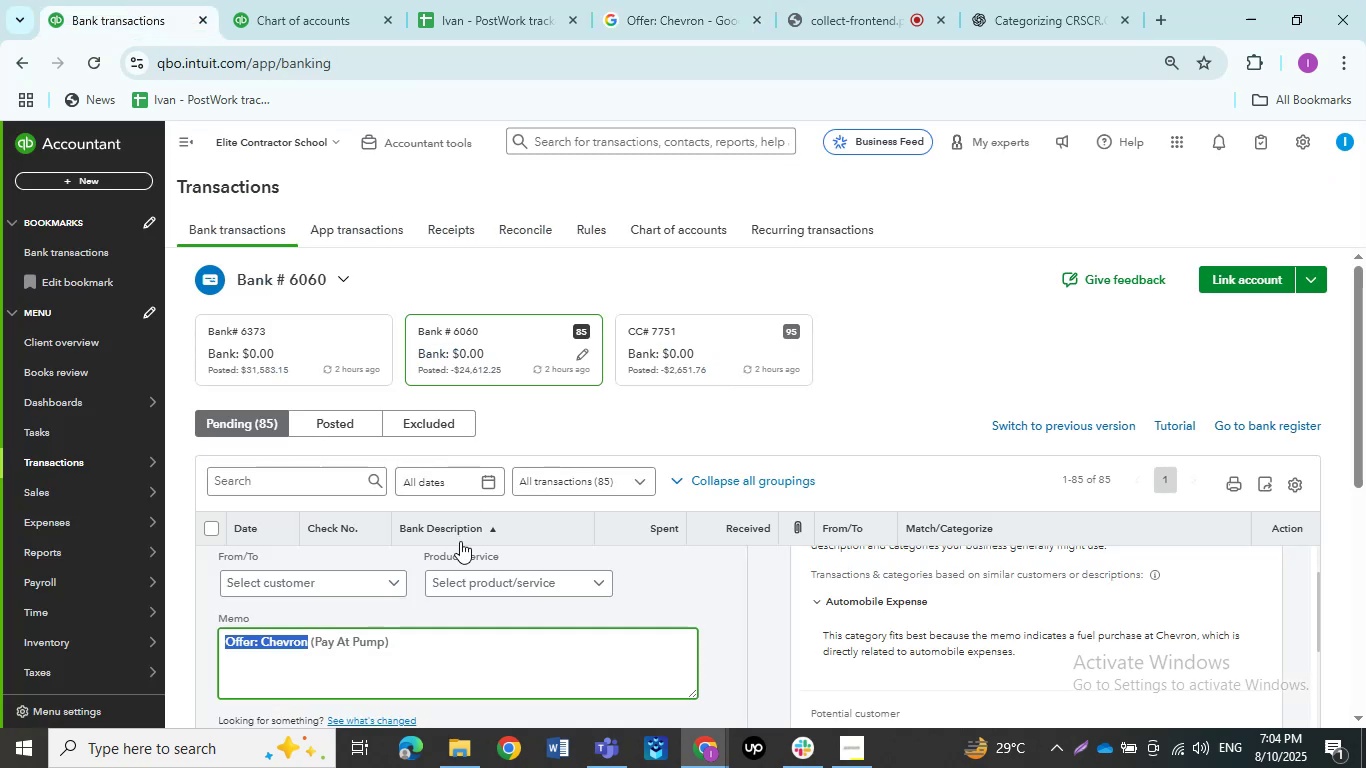 
scroll: coordinate [495, 562], scroll_direction: up, amount: 2.0
 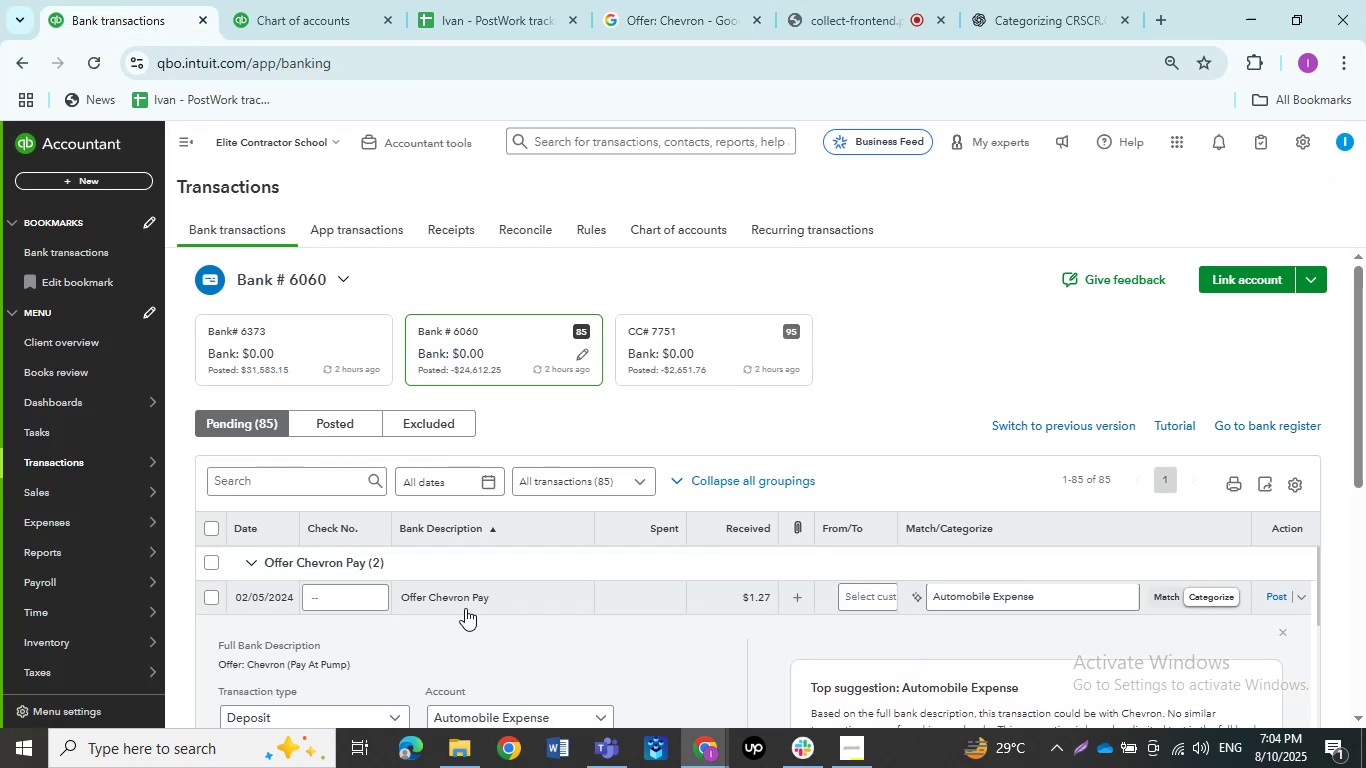 
left_click([464, 605])
 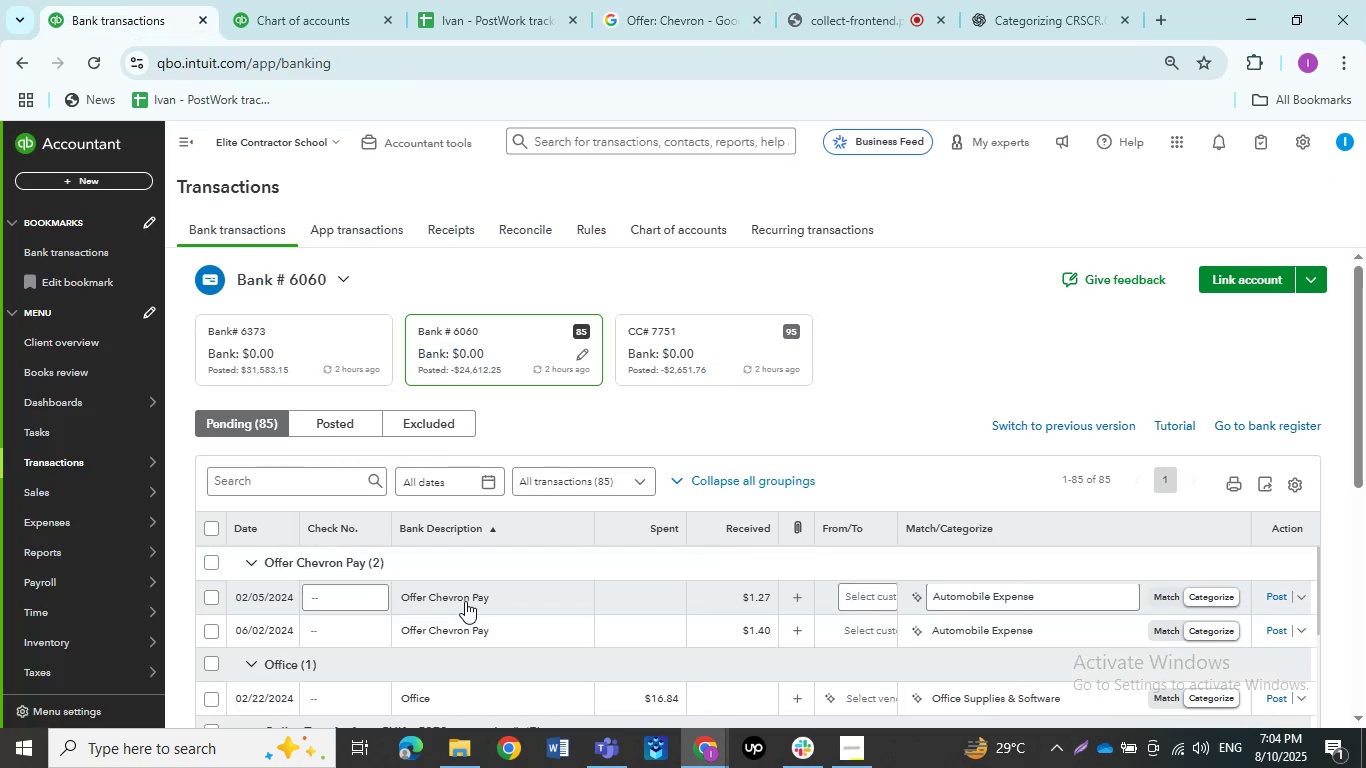 
scroll: coordinate [812, 405], scroll_direction: down, amount: 22.0
 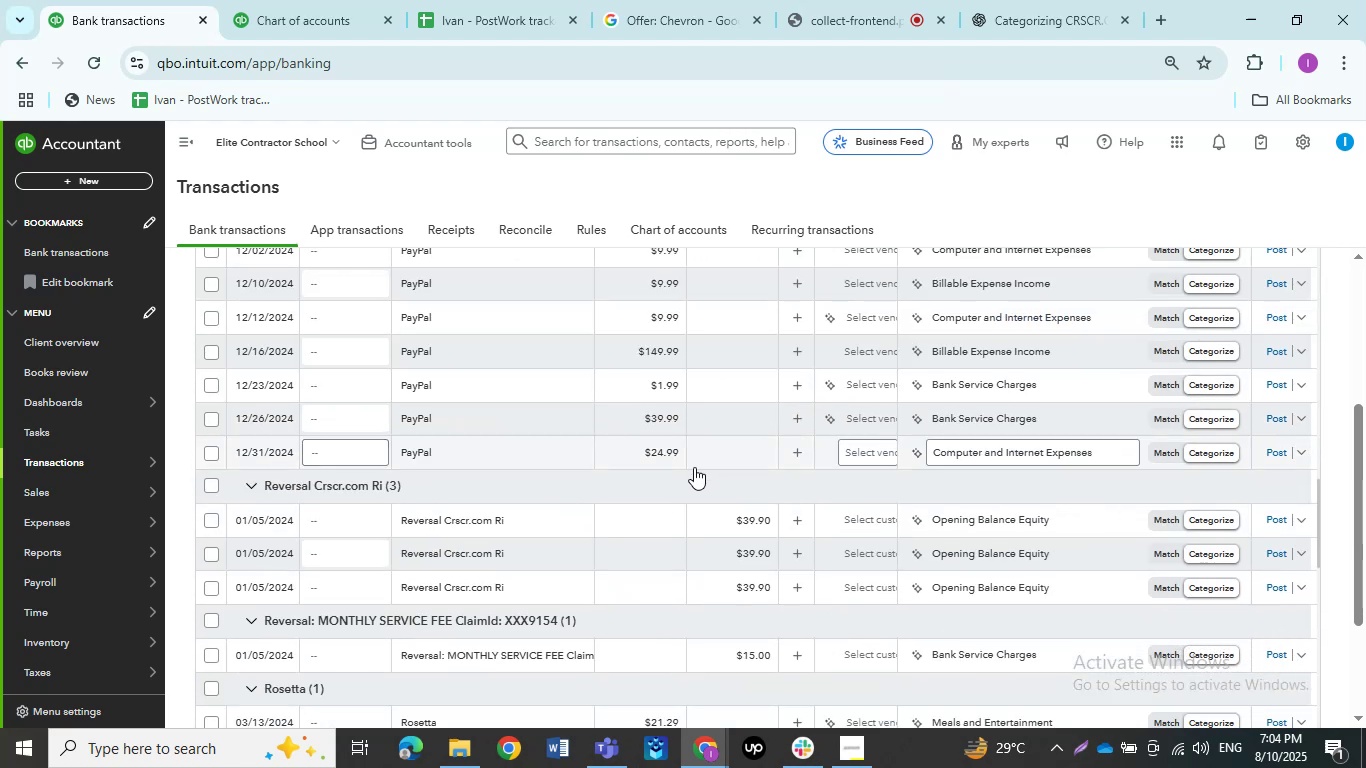 
scroll: coordinate [690, 462], scroll_direction: down, amount: 21.0
 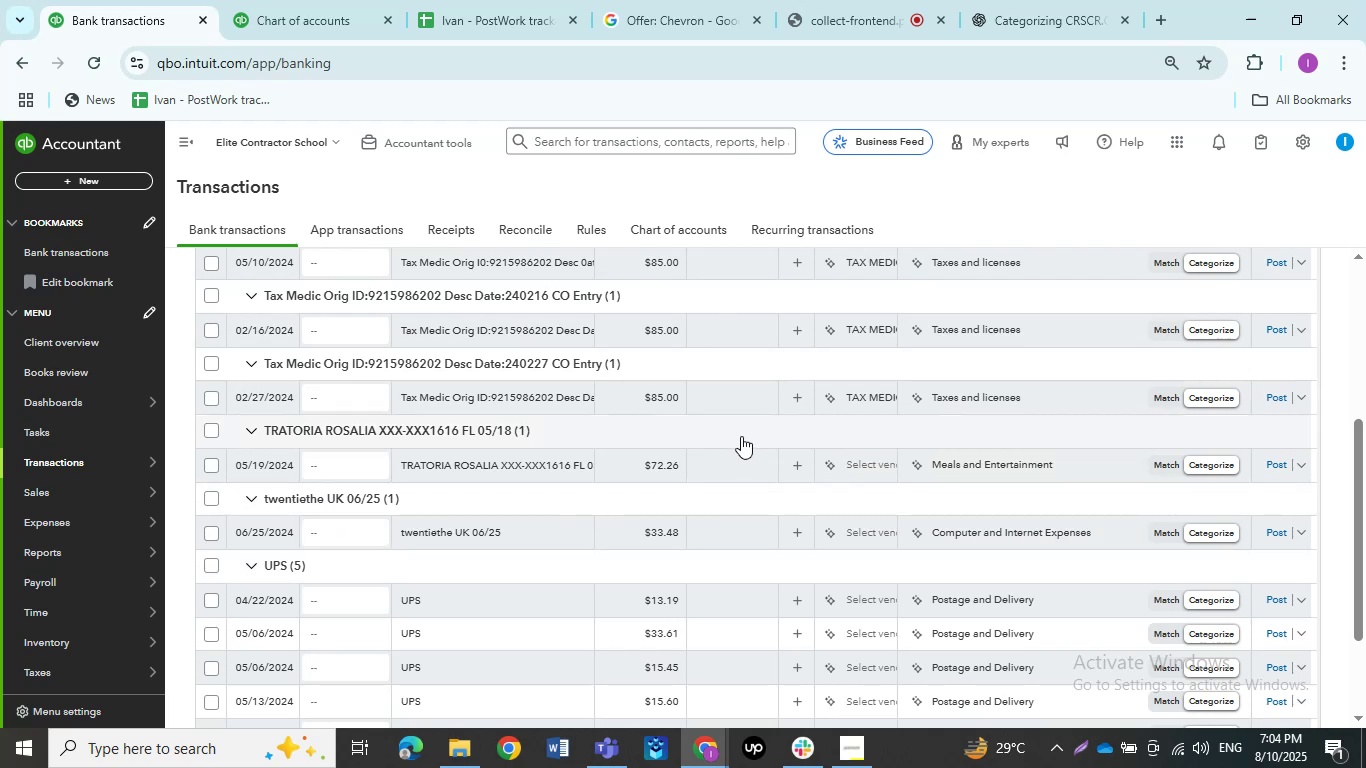 
wait(6.18)
 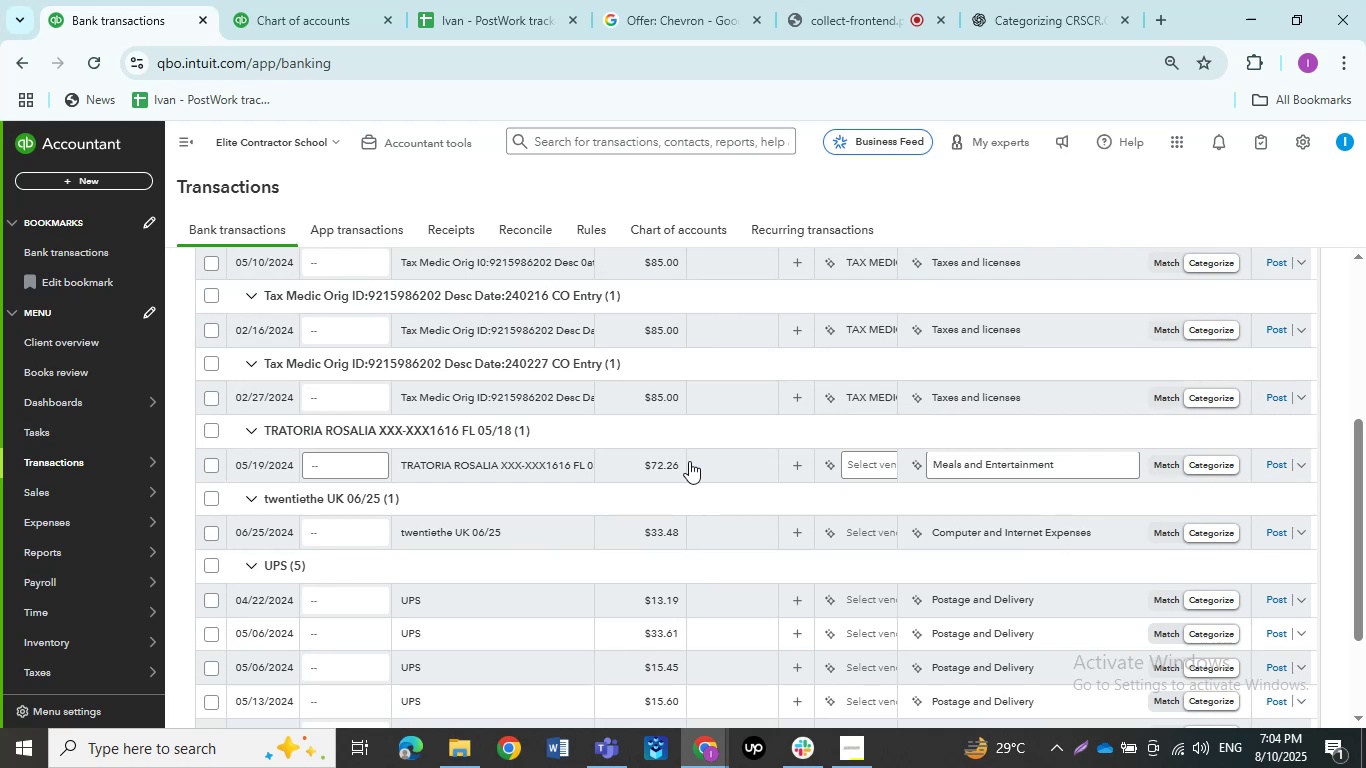 
left_click([845, 0])
 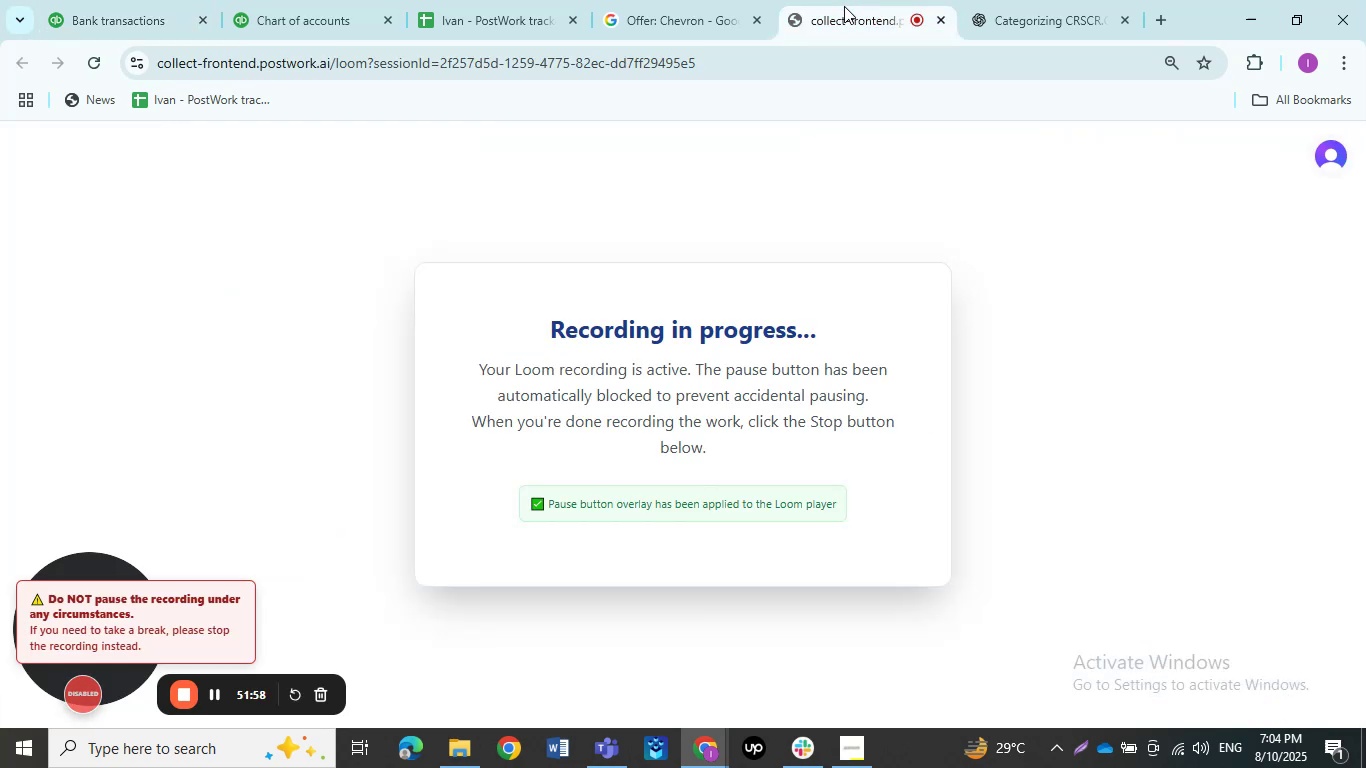 
left_click([103, 33])
 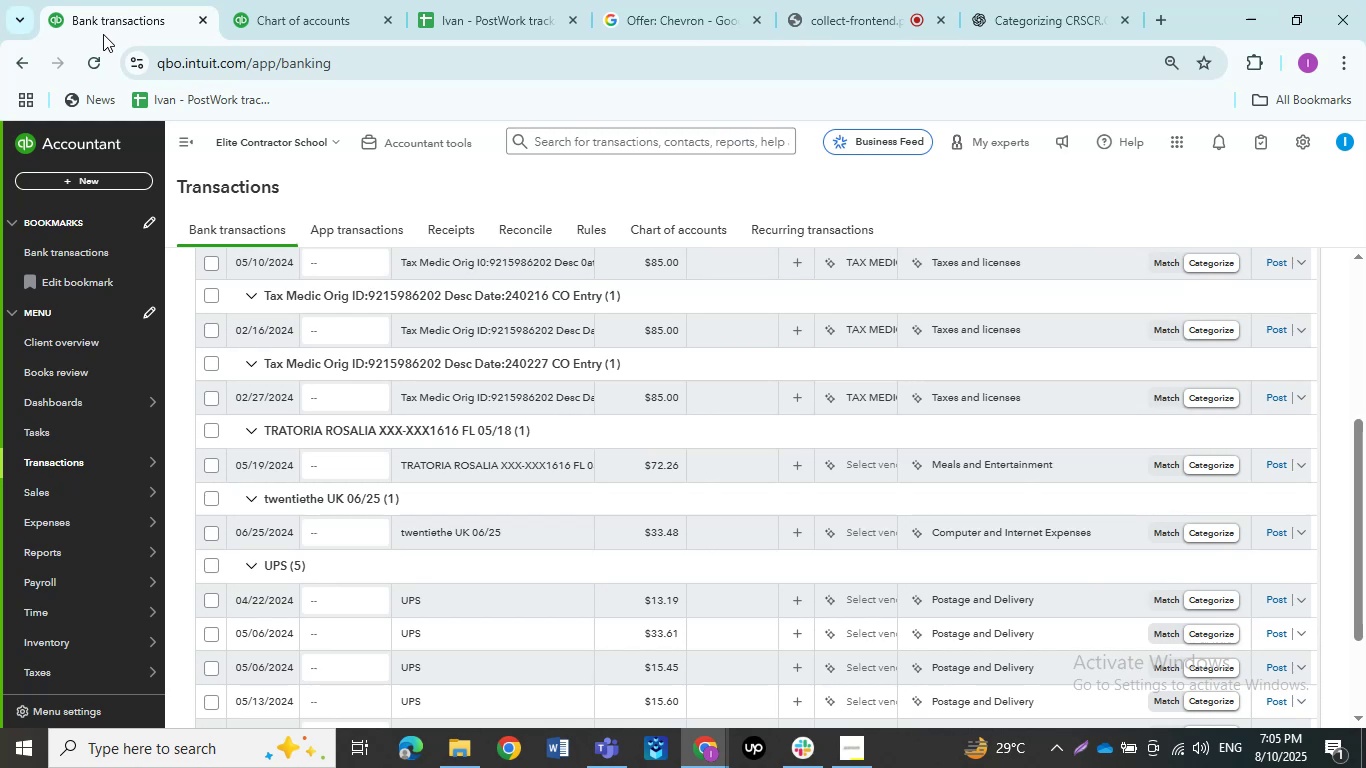 
wait(49.35)
 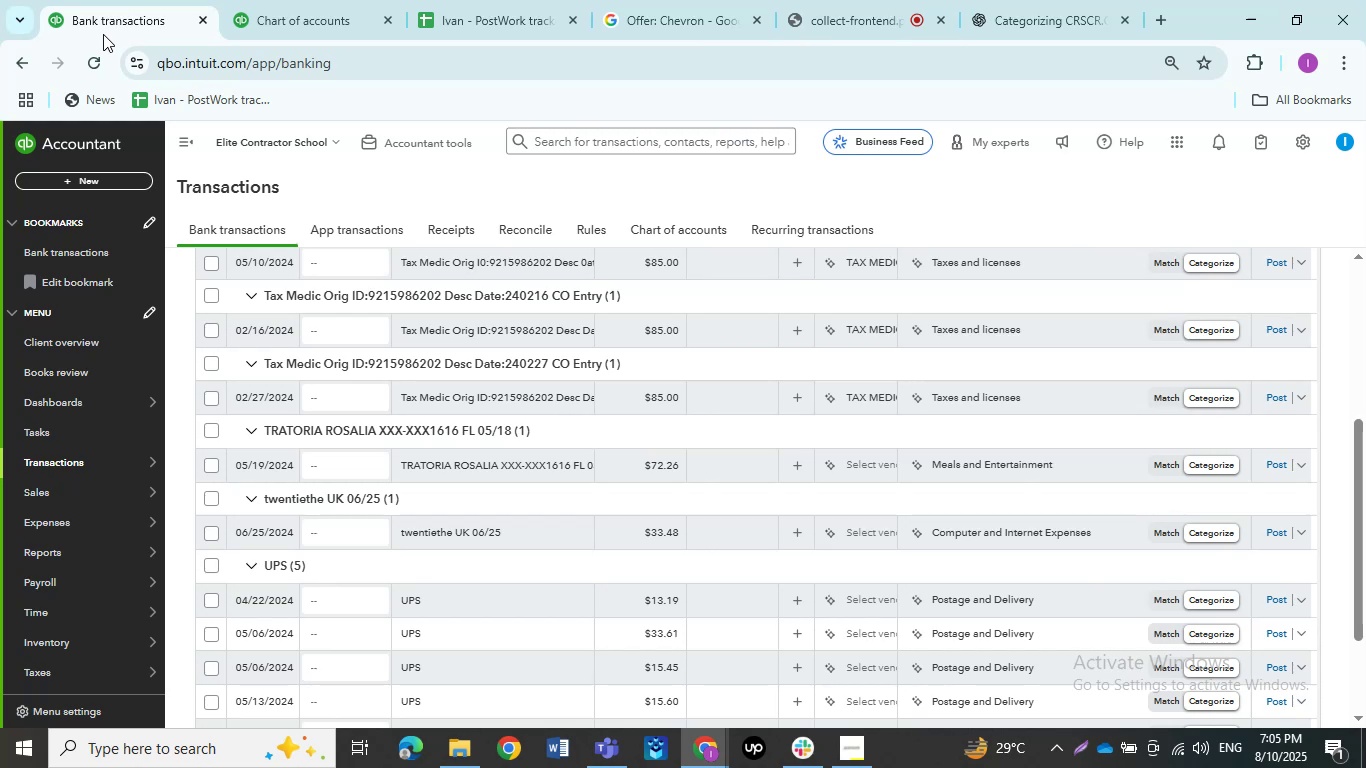 
scroll: coordinate [503, 348], scroll_direction: up, amount: 23.0
 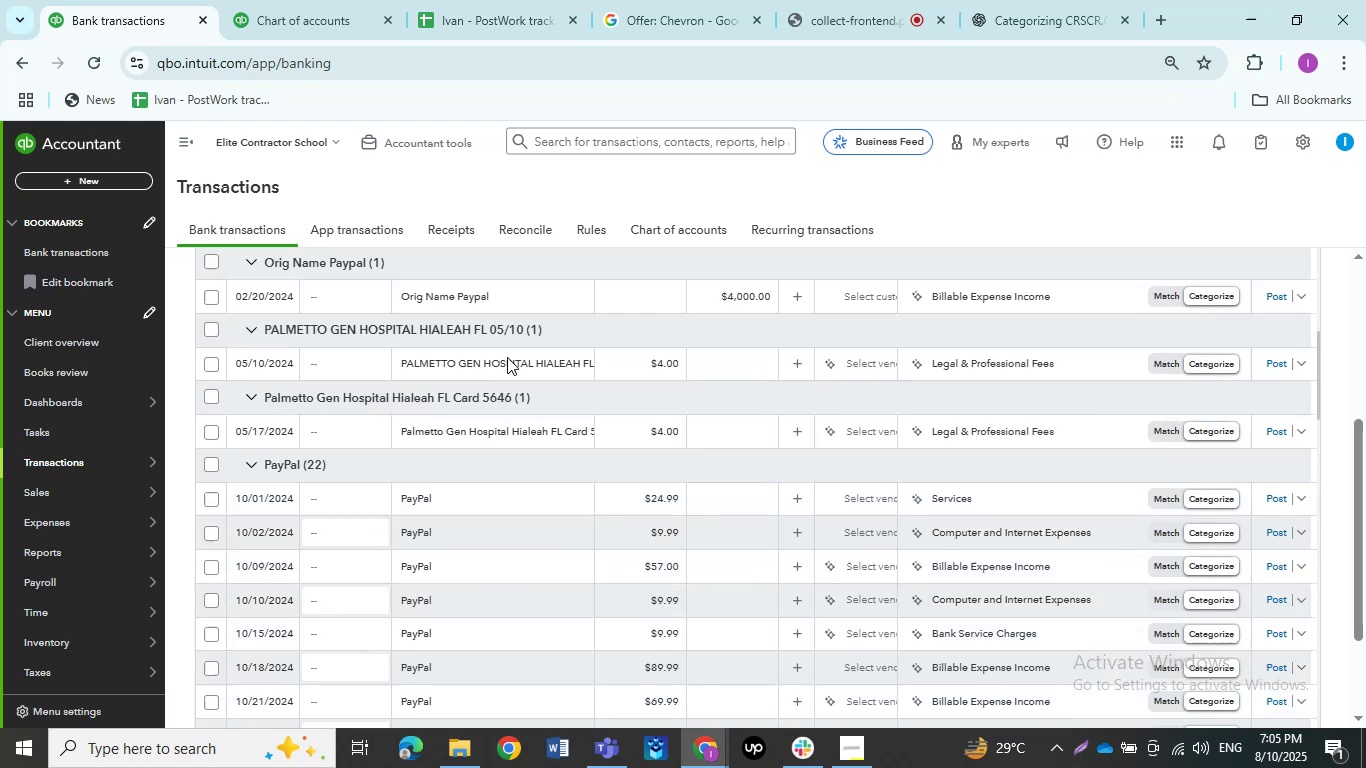 
scroll: coordinate [611, 349], scroll_direction: up, amount: 56.0
 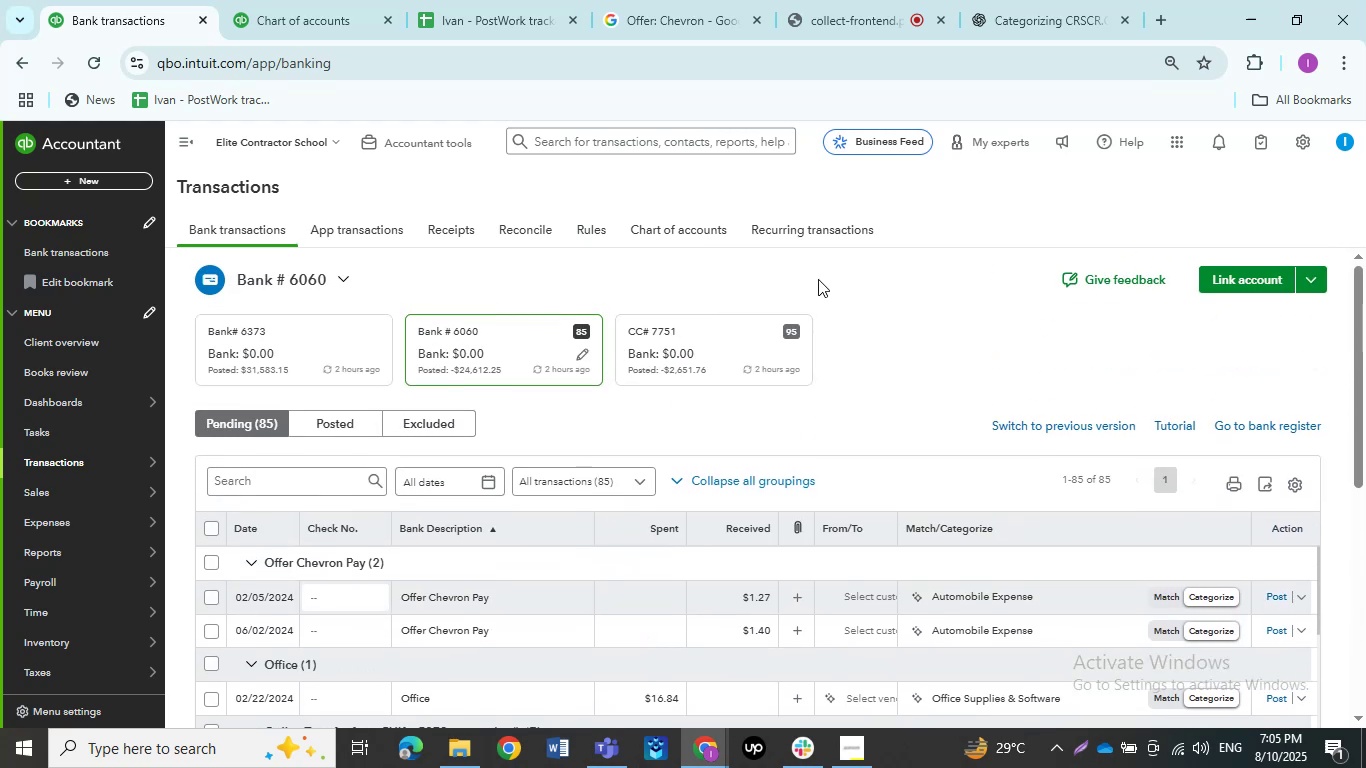 
left_click([818, 279])
 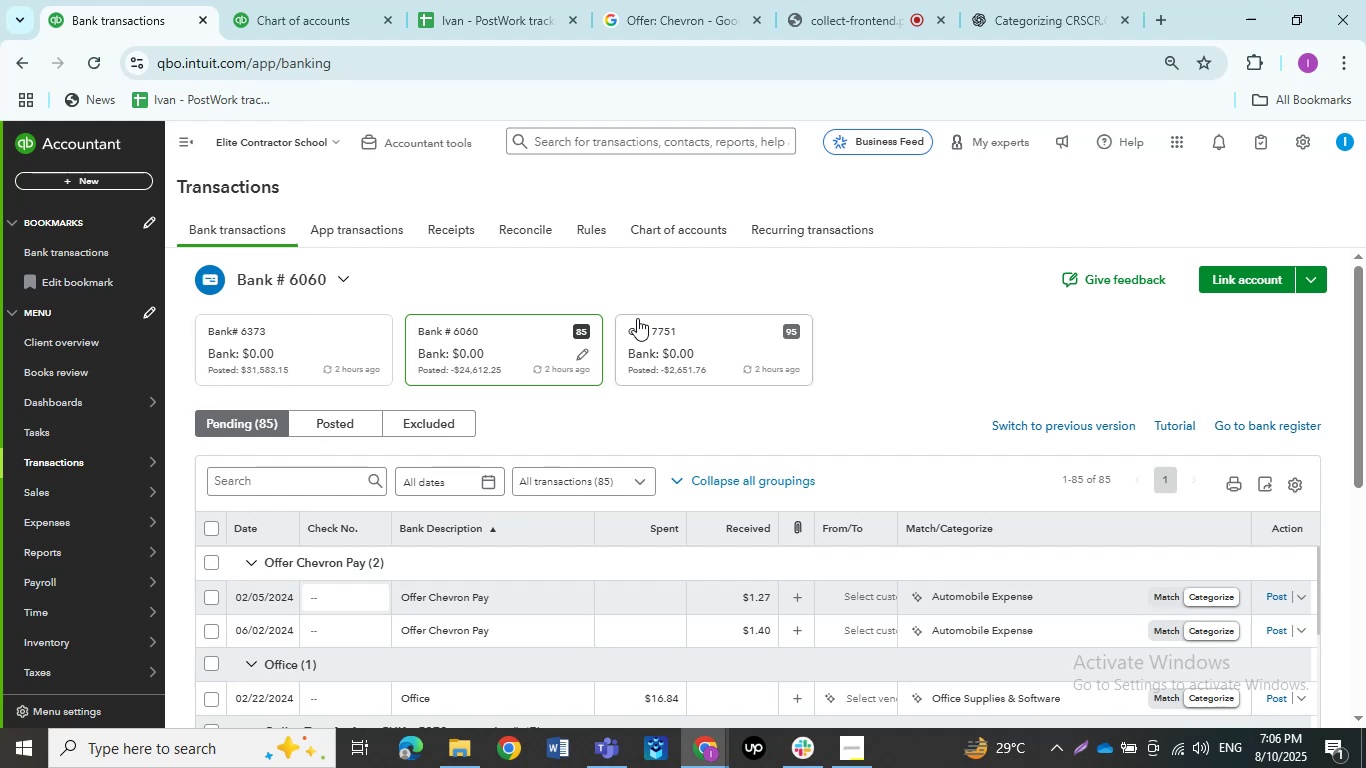 
wait(28.44)
 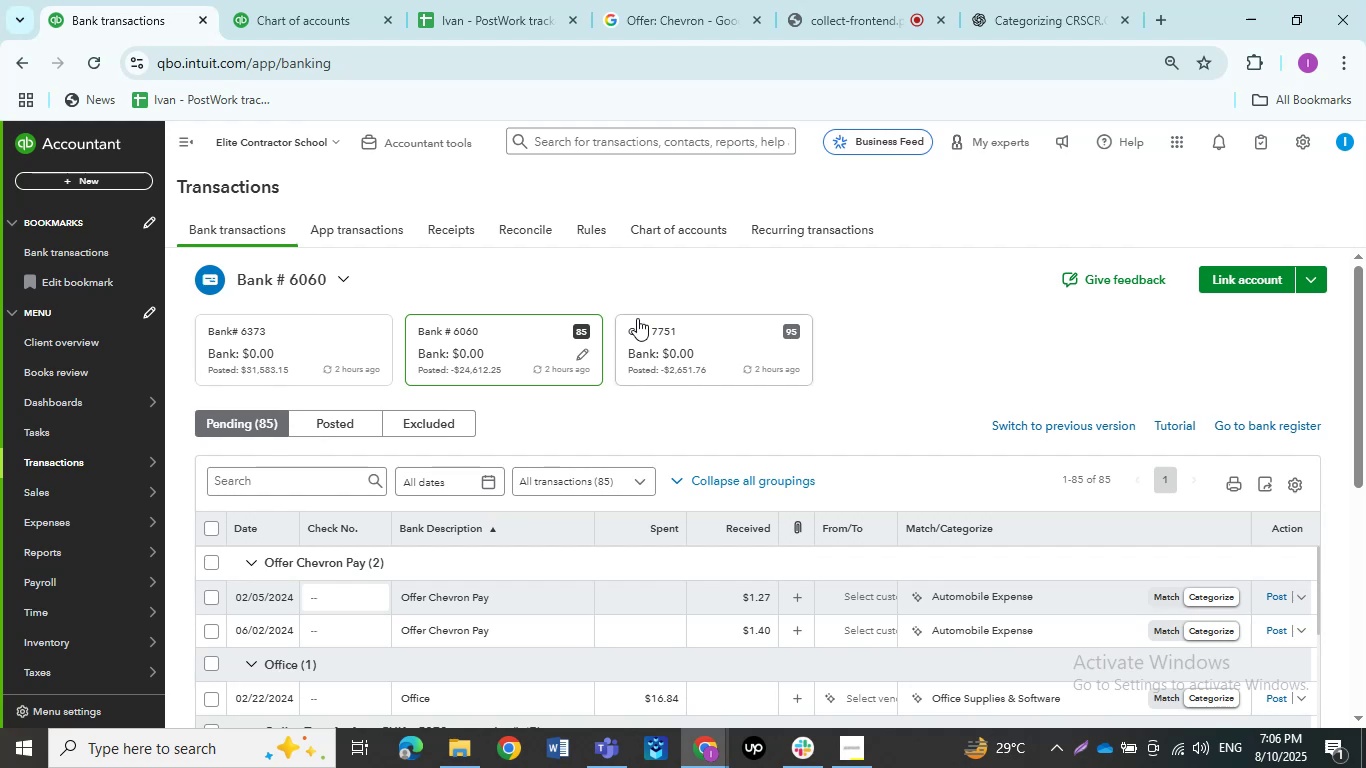 
left_click([868, 19])
 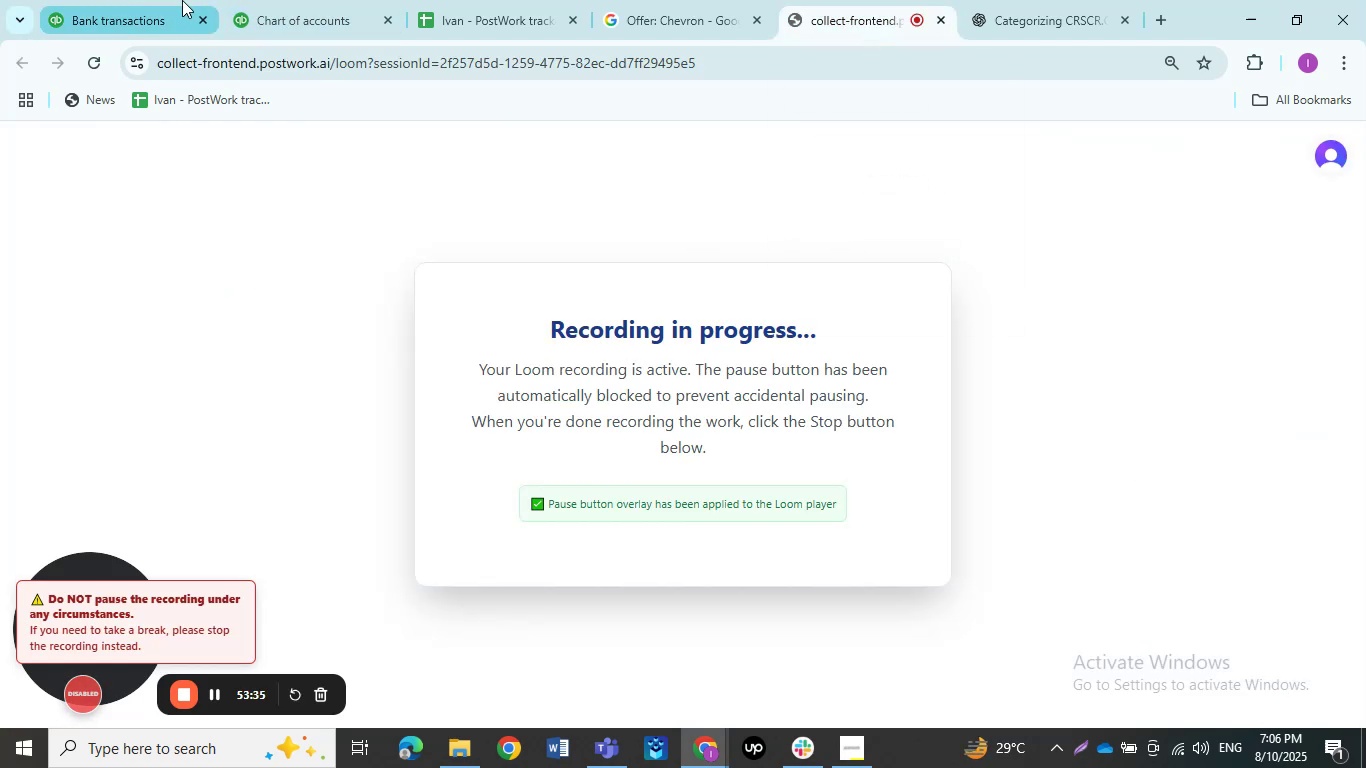 
left_click([150, 7])
 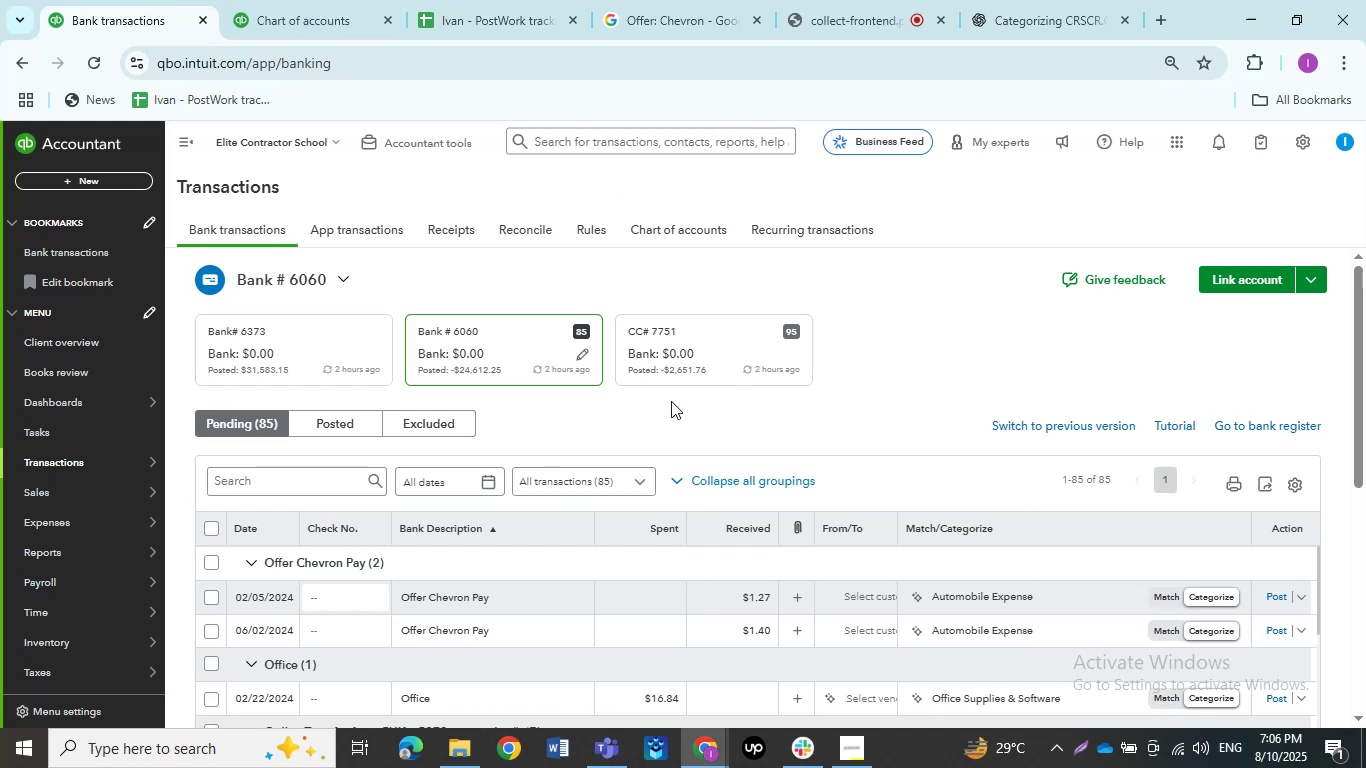 
wait(14.97)
 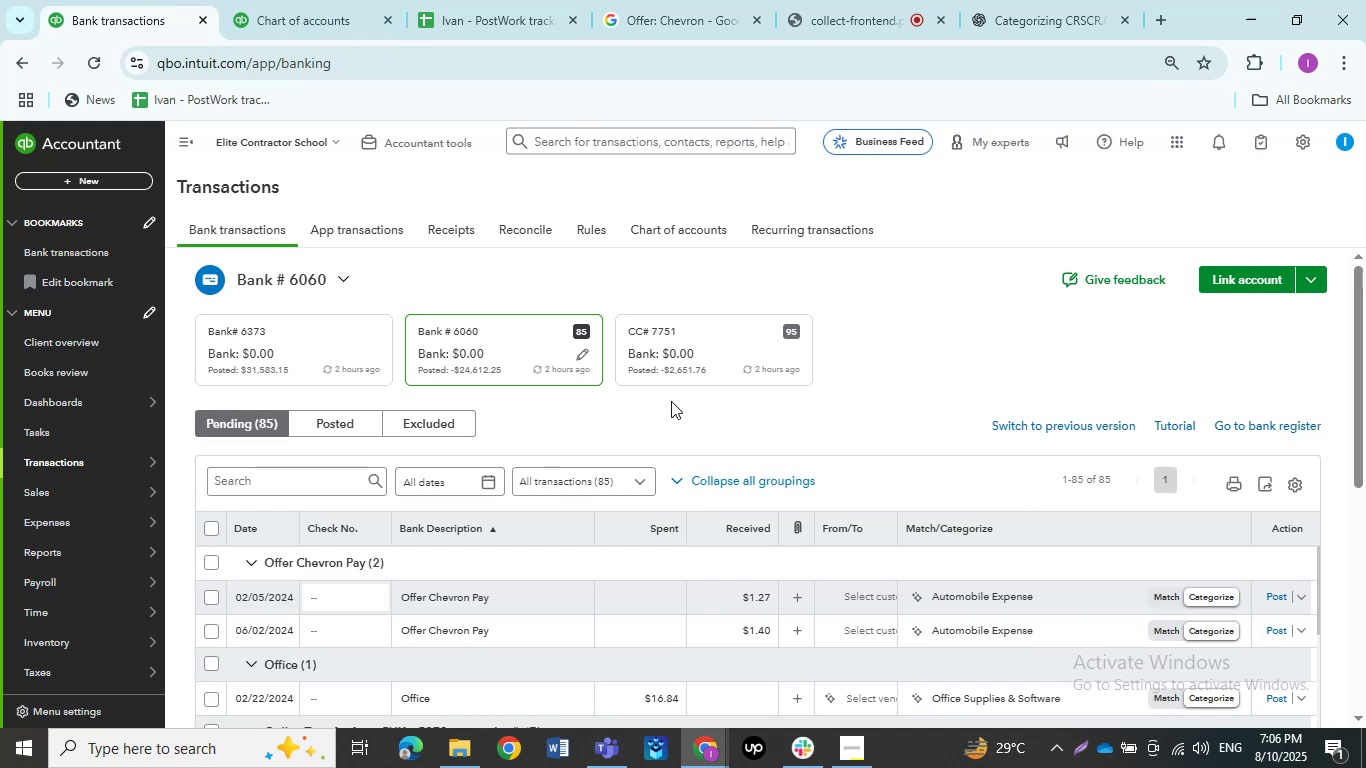 
scroll: coordinate [916, 379], scroll_direction: none, amount: 0.0
 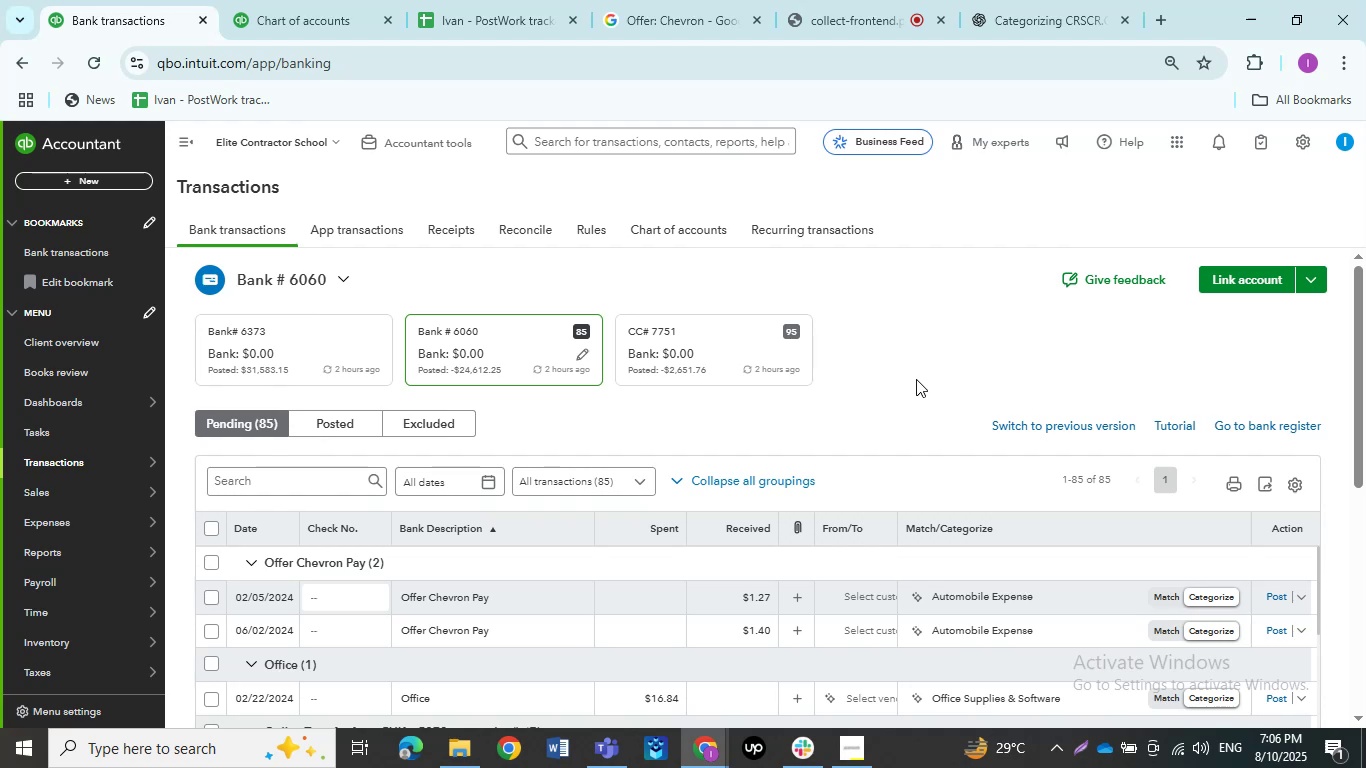 
wait(5.92)
 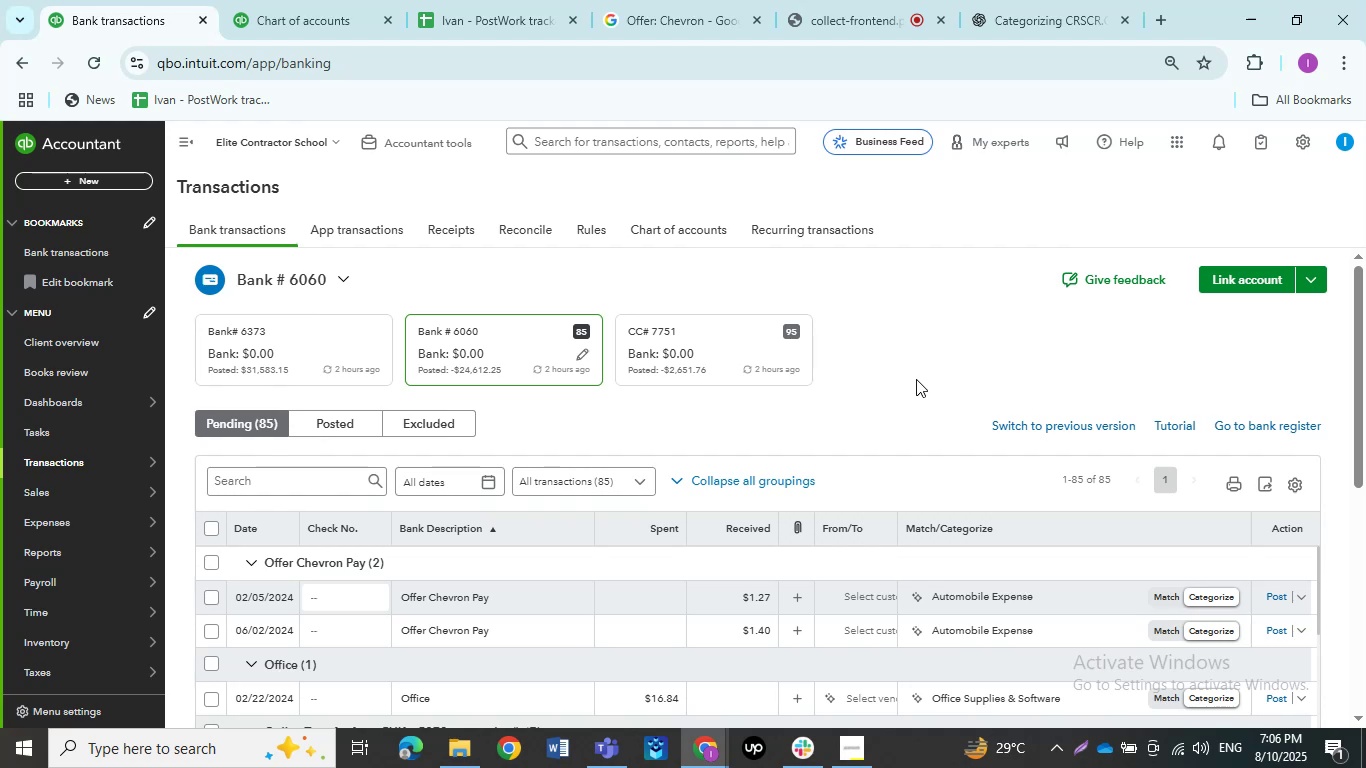 
scroll: coordinate [777, 434], scroll_direction: down, amount: 2.0
 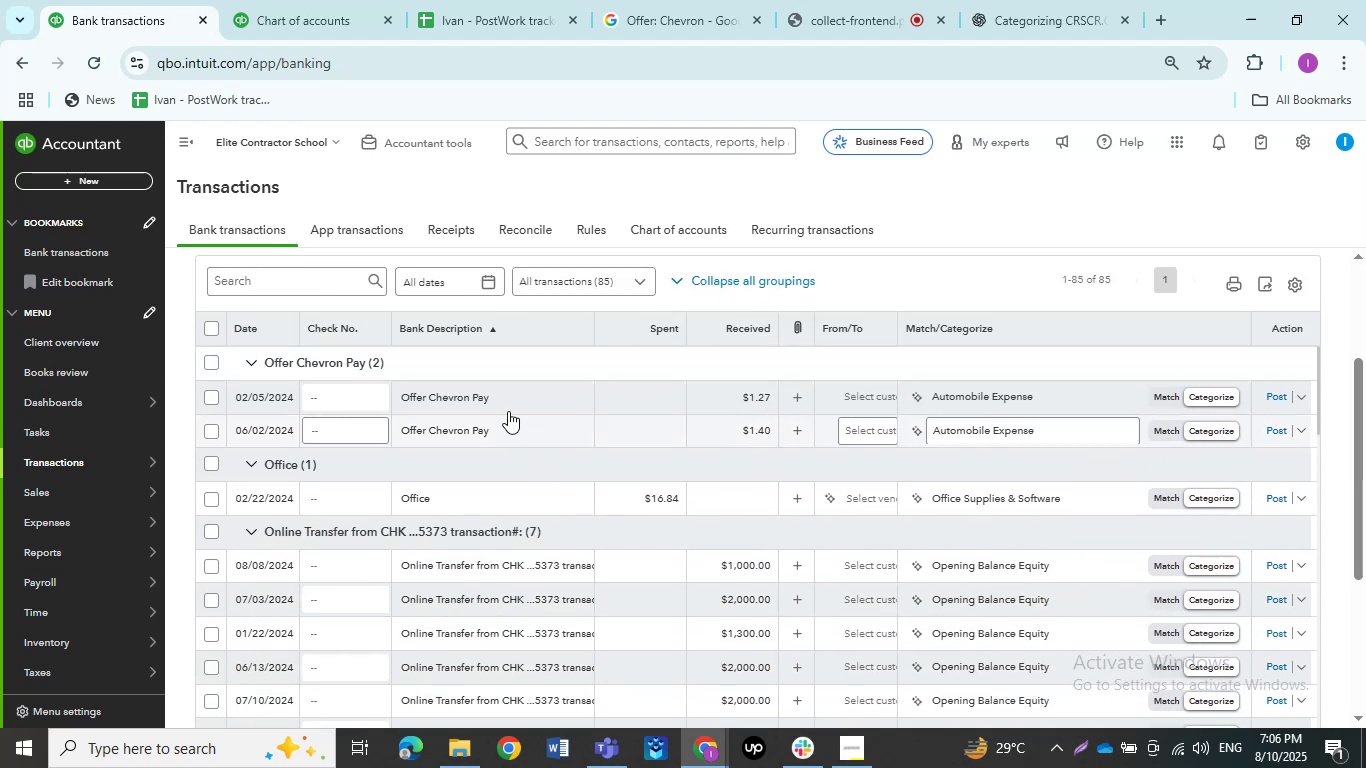 
left_click([501, 405])
 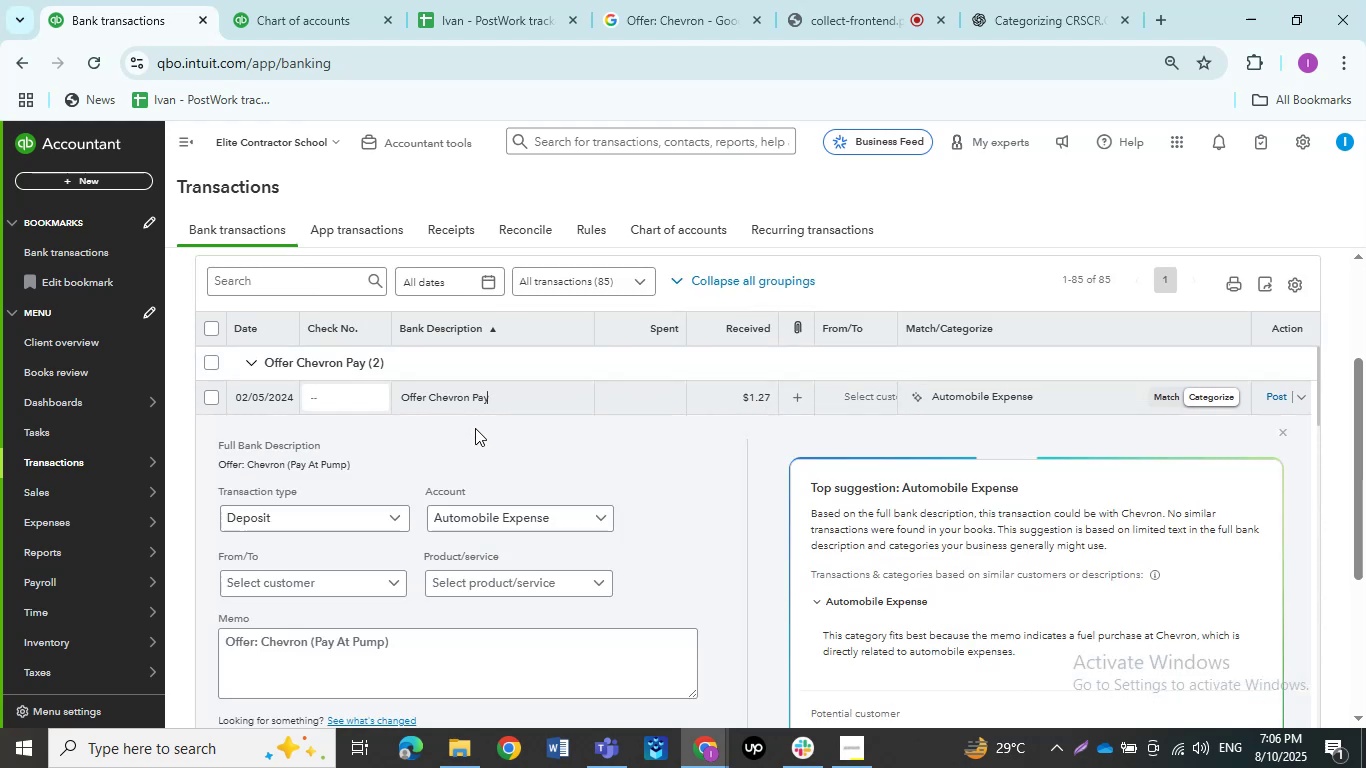 
left_click([464, 393])
 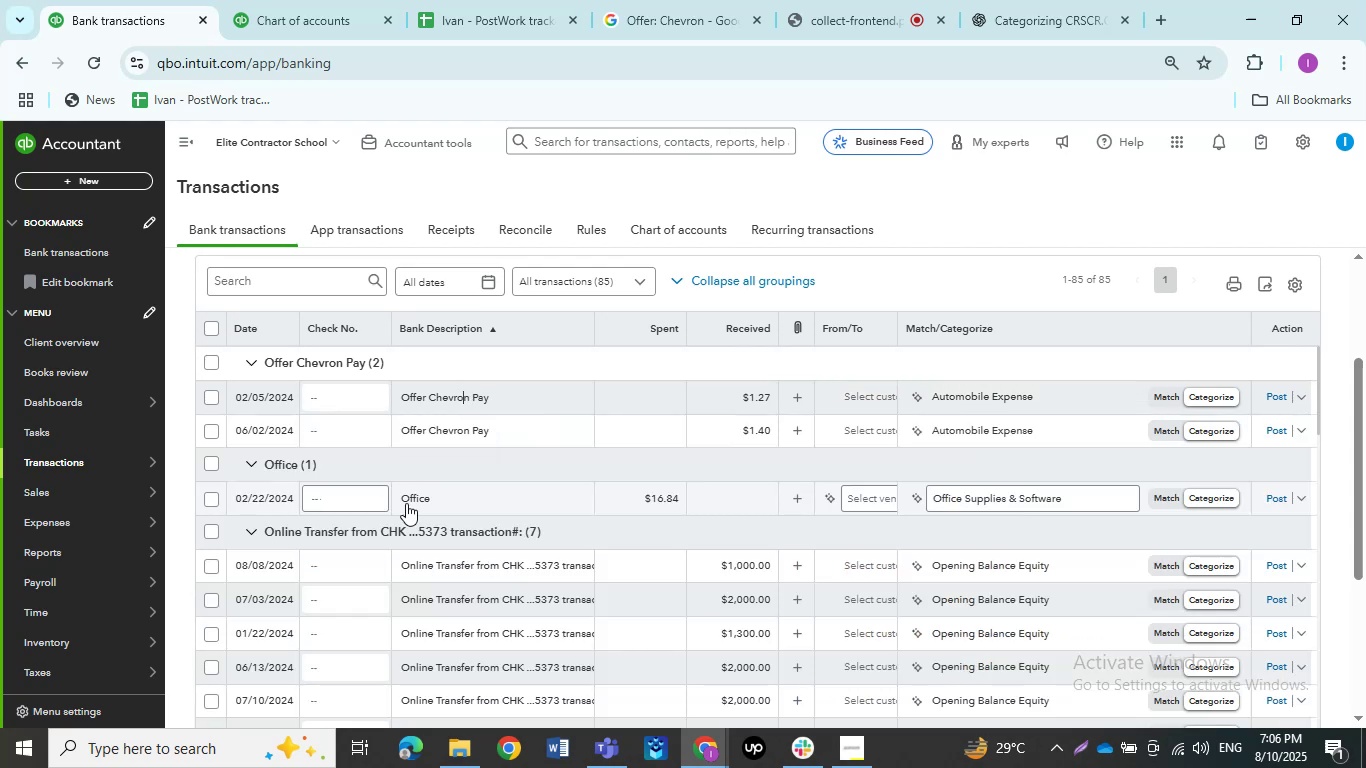 
left_click([487, 498])
 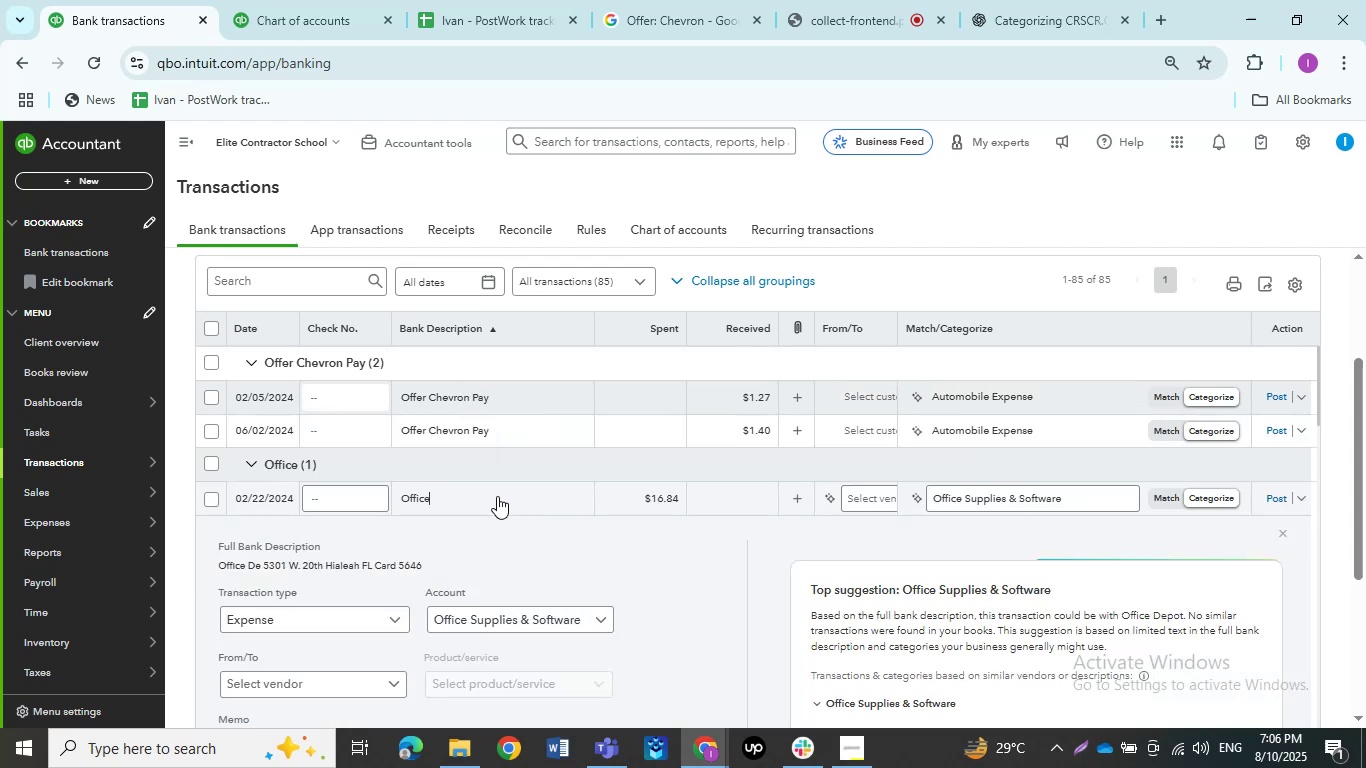 
scroll: coordinate [498, 506], scroll_direction: down, amount: 1.0
 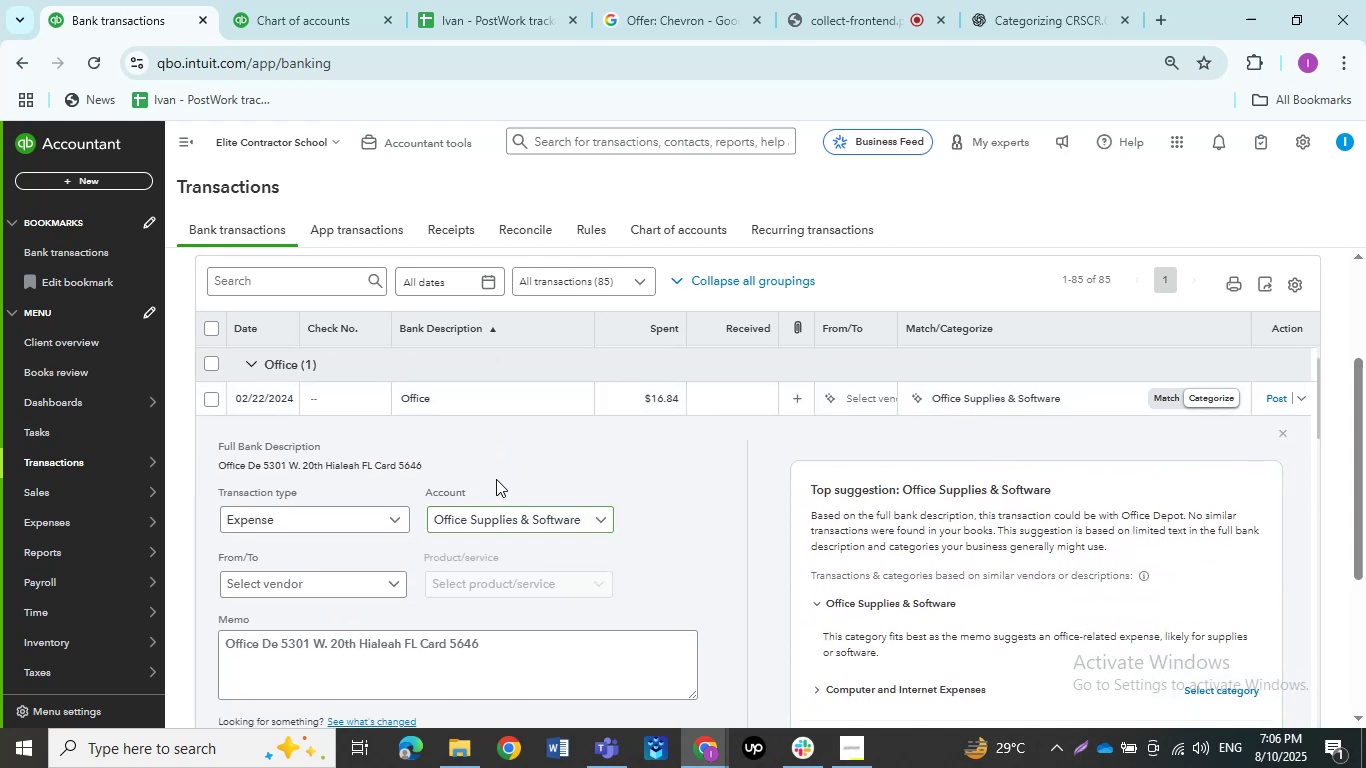 
mouse_move([326, 567])
 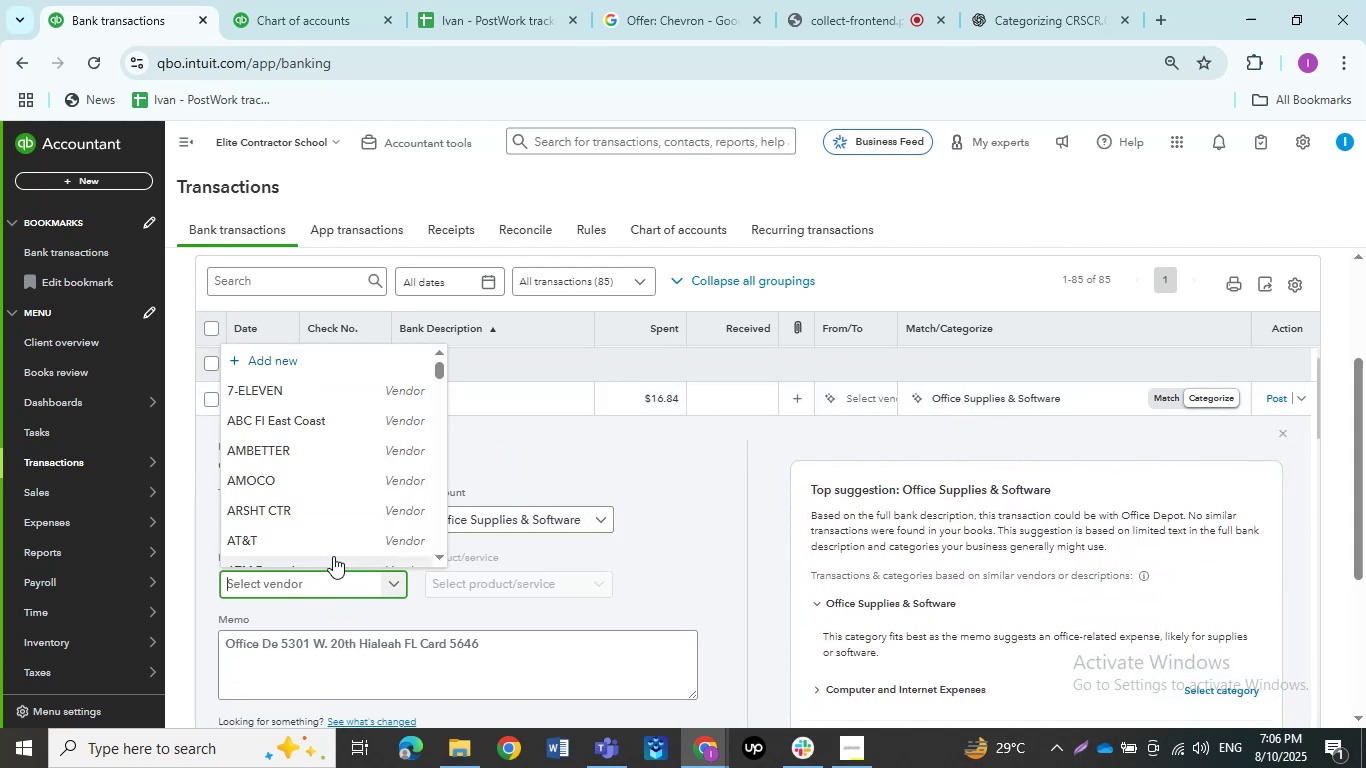 
type(office)
 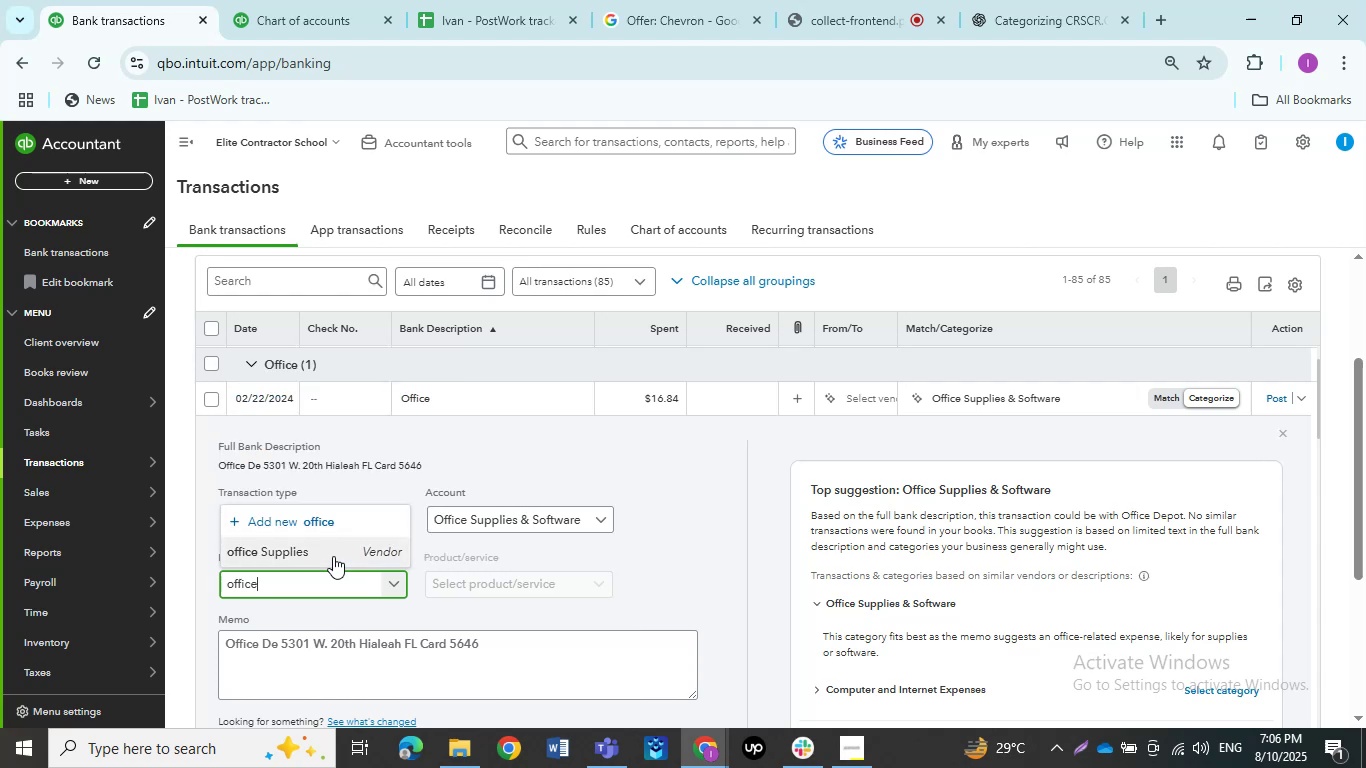 
hold_key(key=ArrowLeft, duration=0.6)
 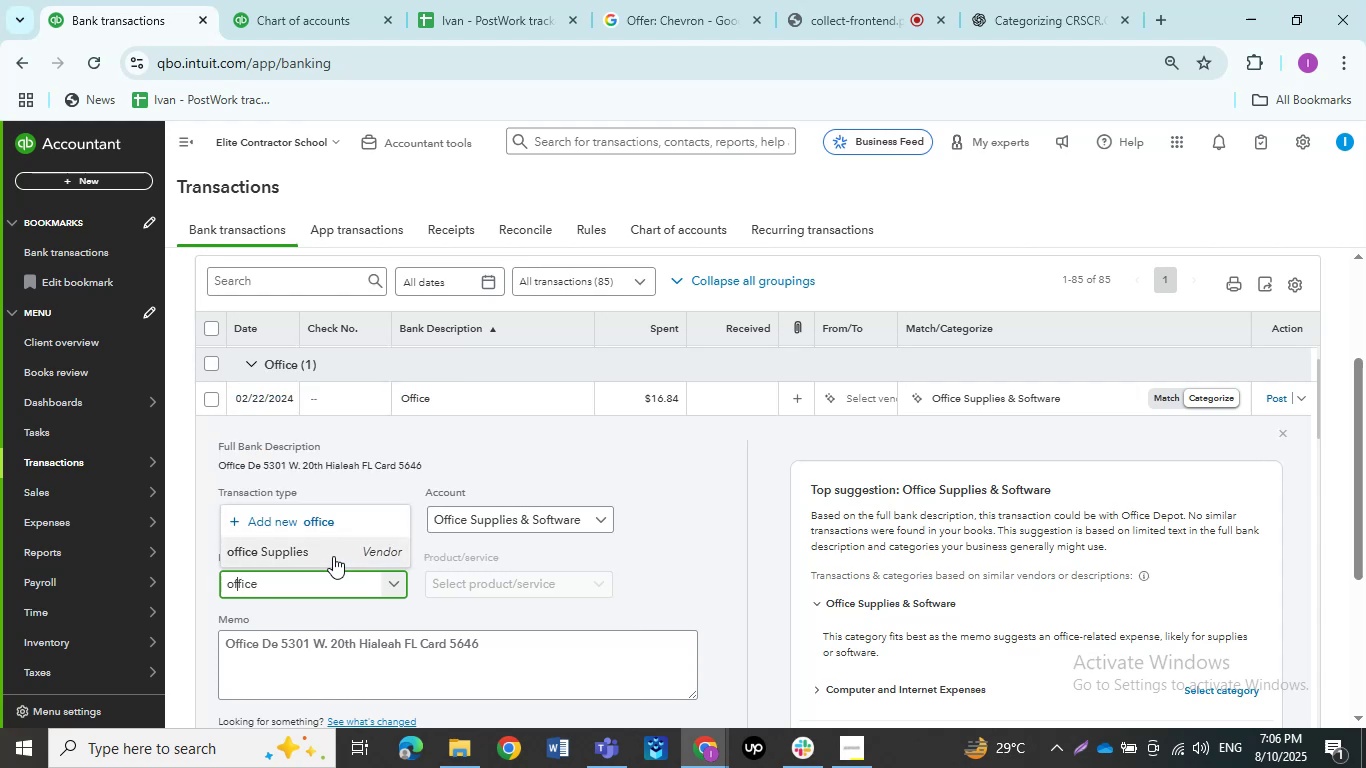 
key(ArrowLeft)
 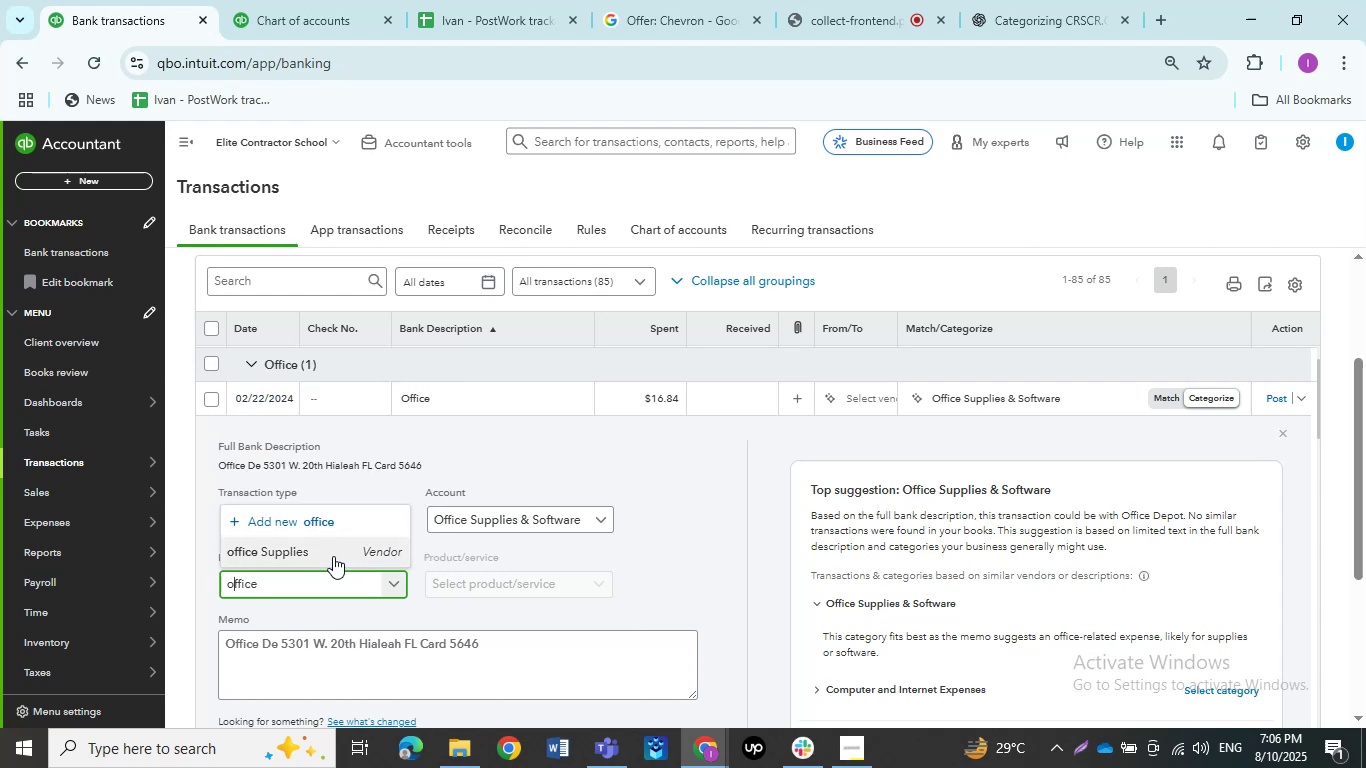 
key(Backspace)
type(O Depot)
 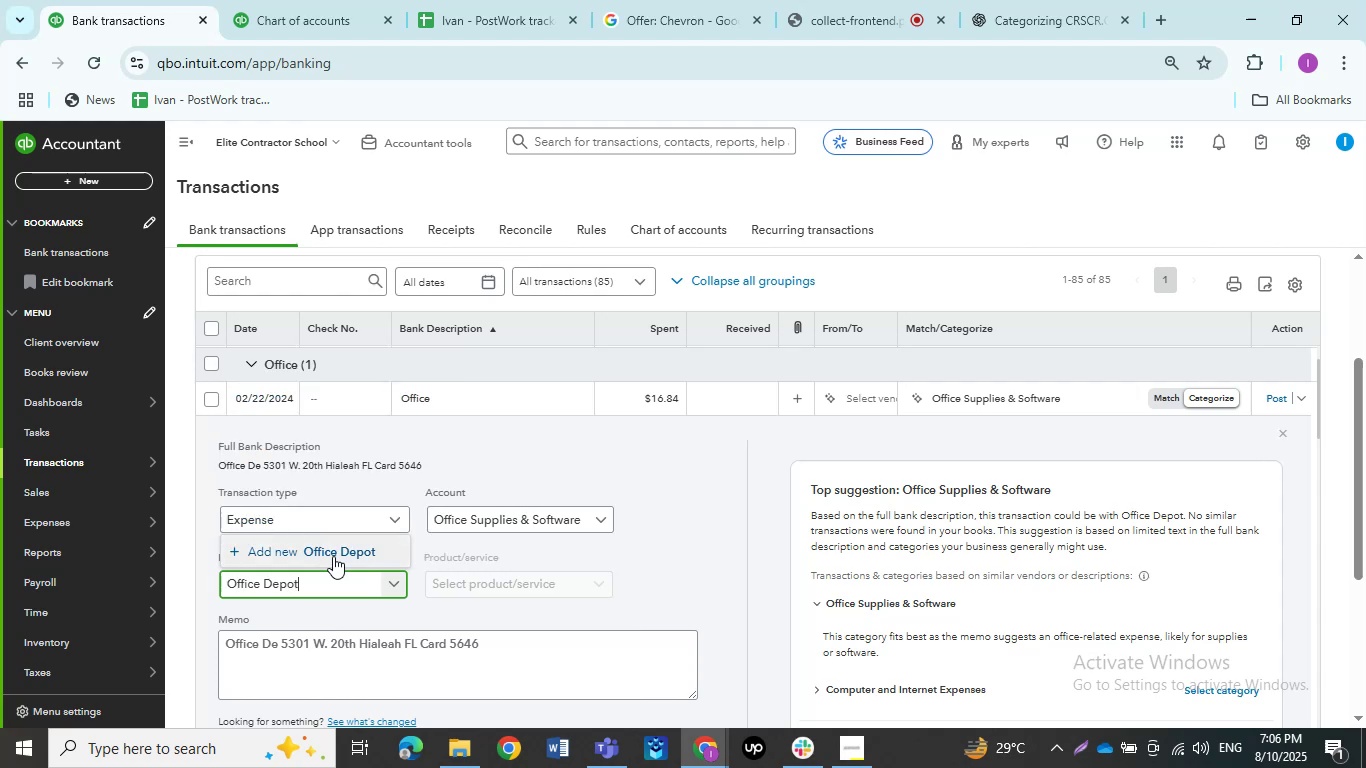 
 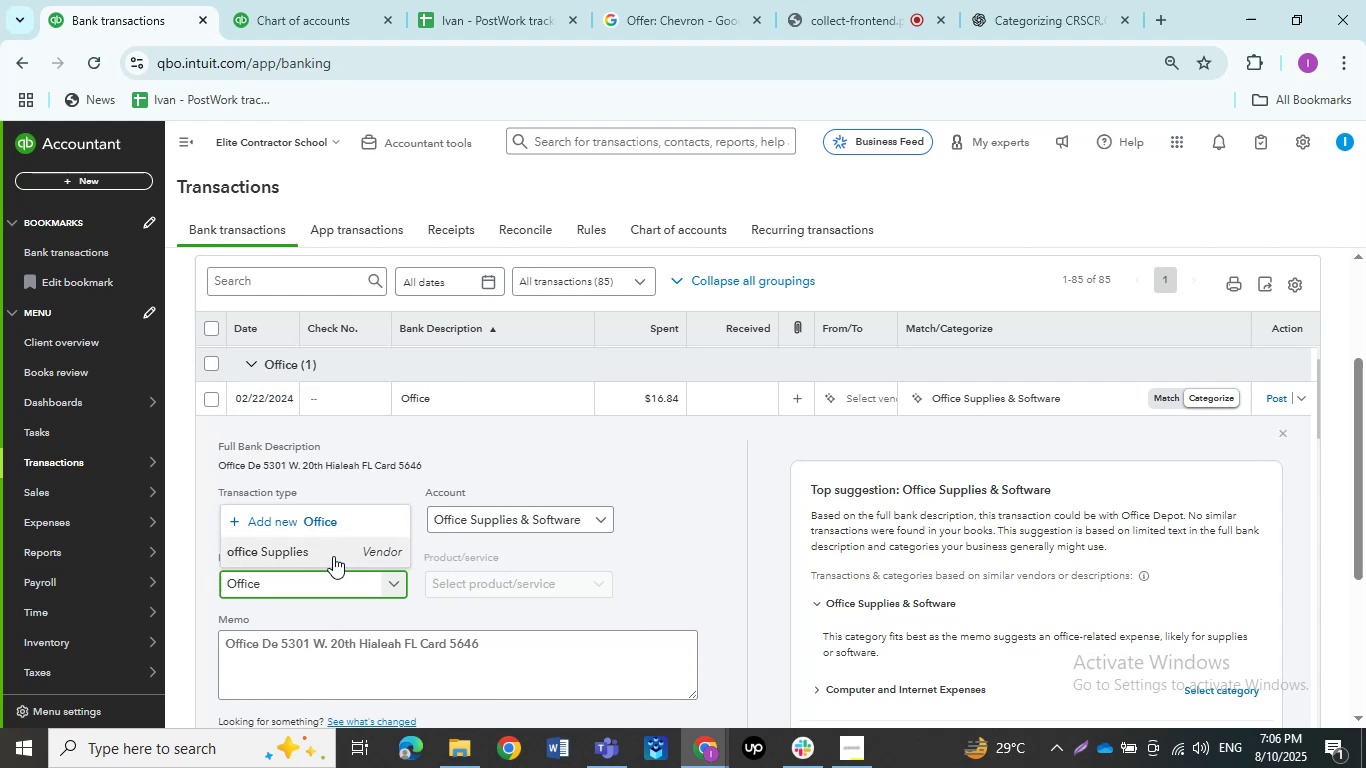 
hold_key(key=ArrowRight, duration=0.7)
 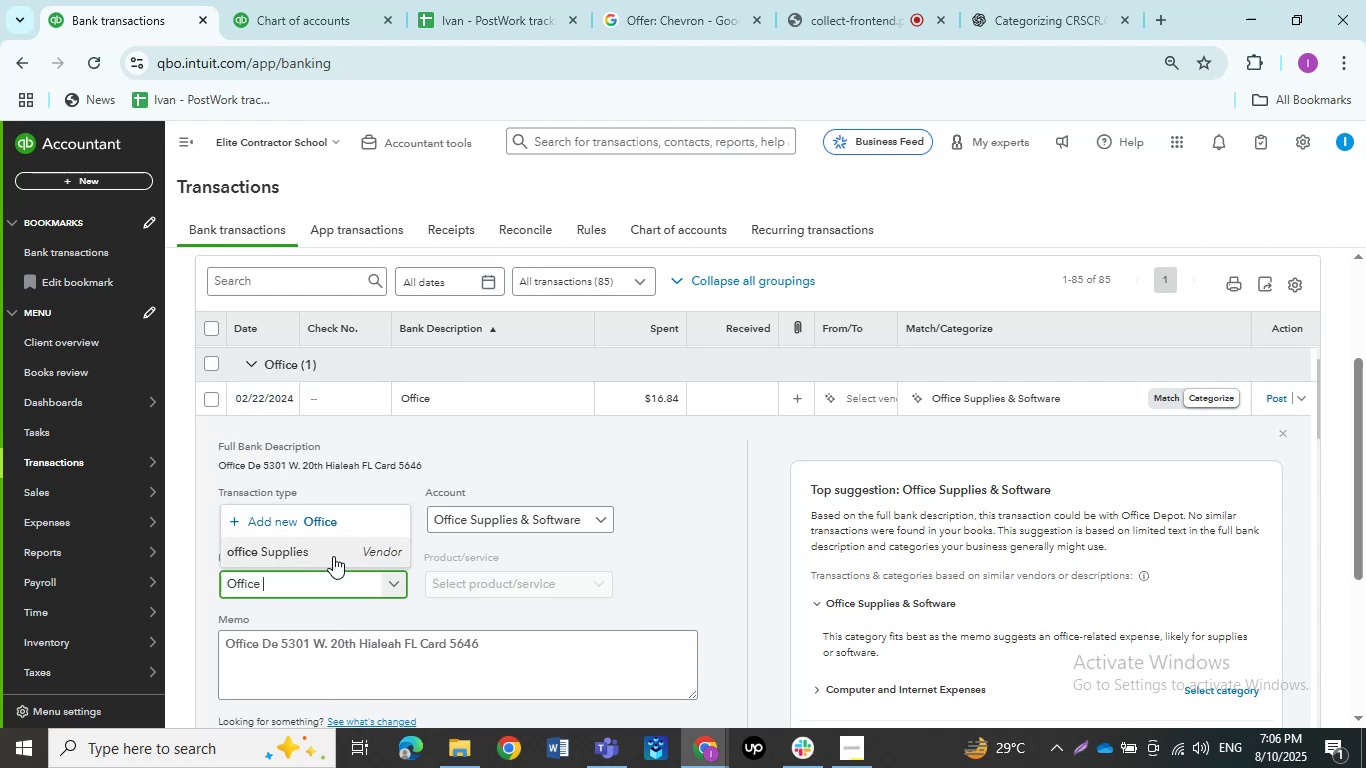 
left_click([333, 556])
 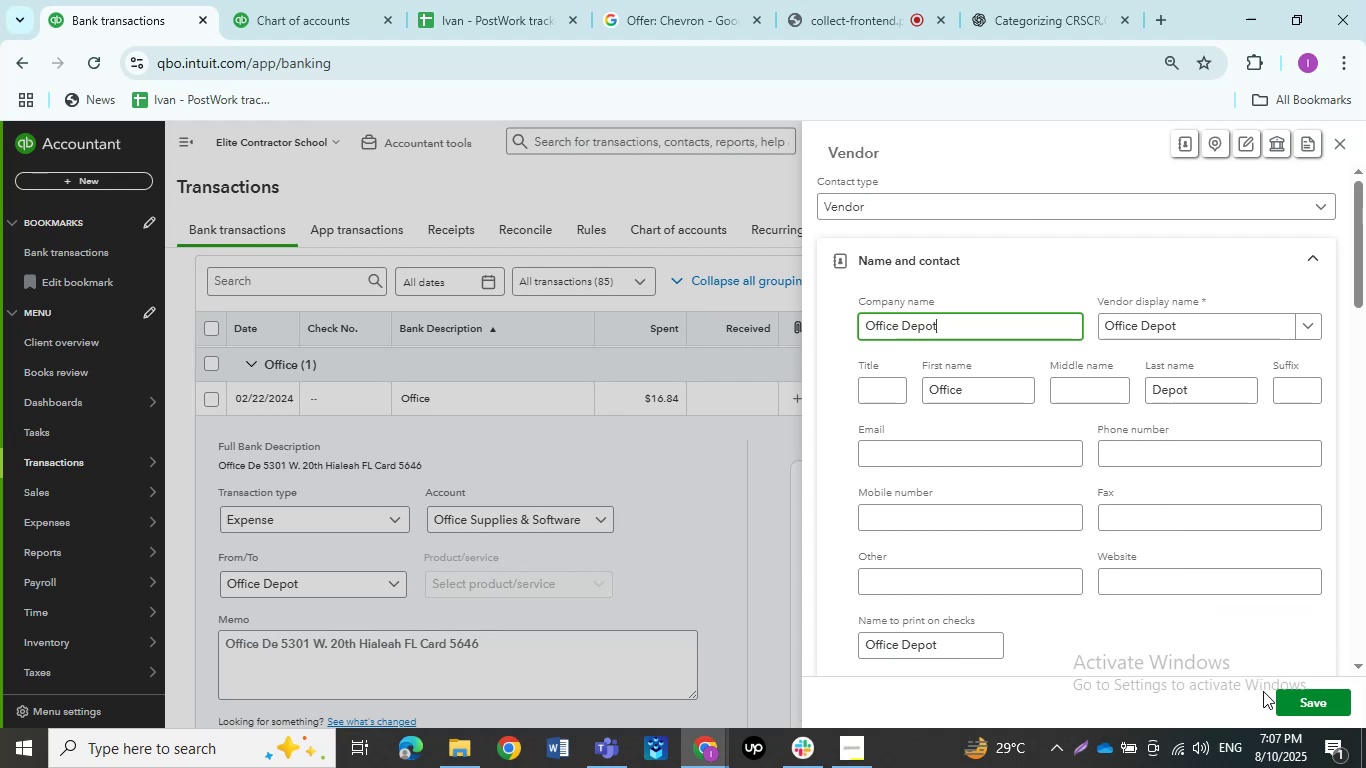 
left_click([1292, 693])
 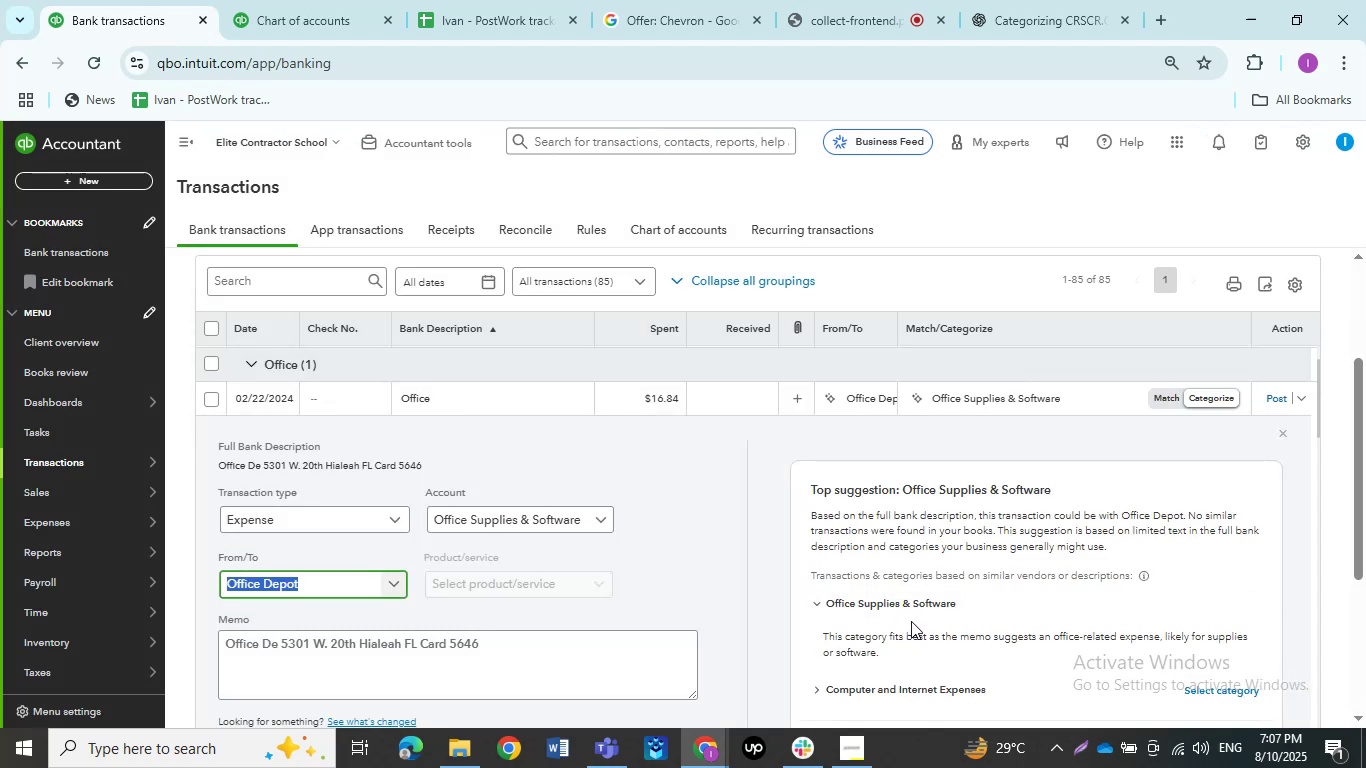 
wait(7.0)
 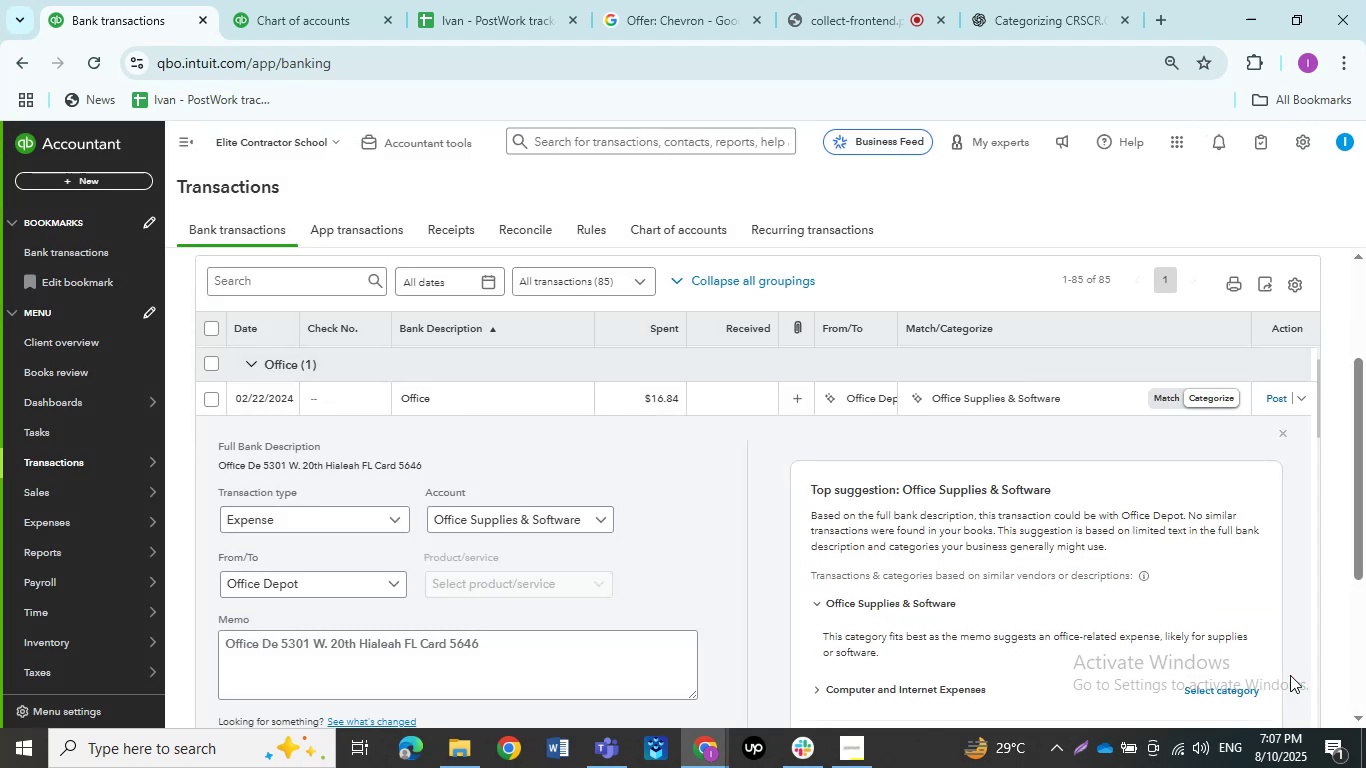 
scroll: coordinate [751, 572], scroll_direction: down, amount: 3.0
 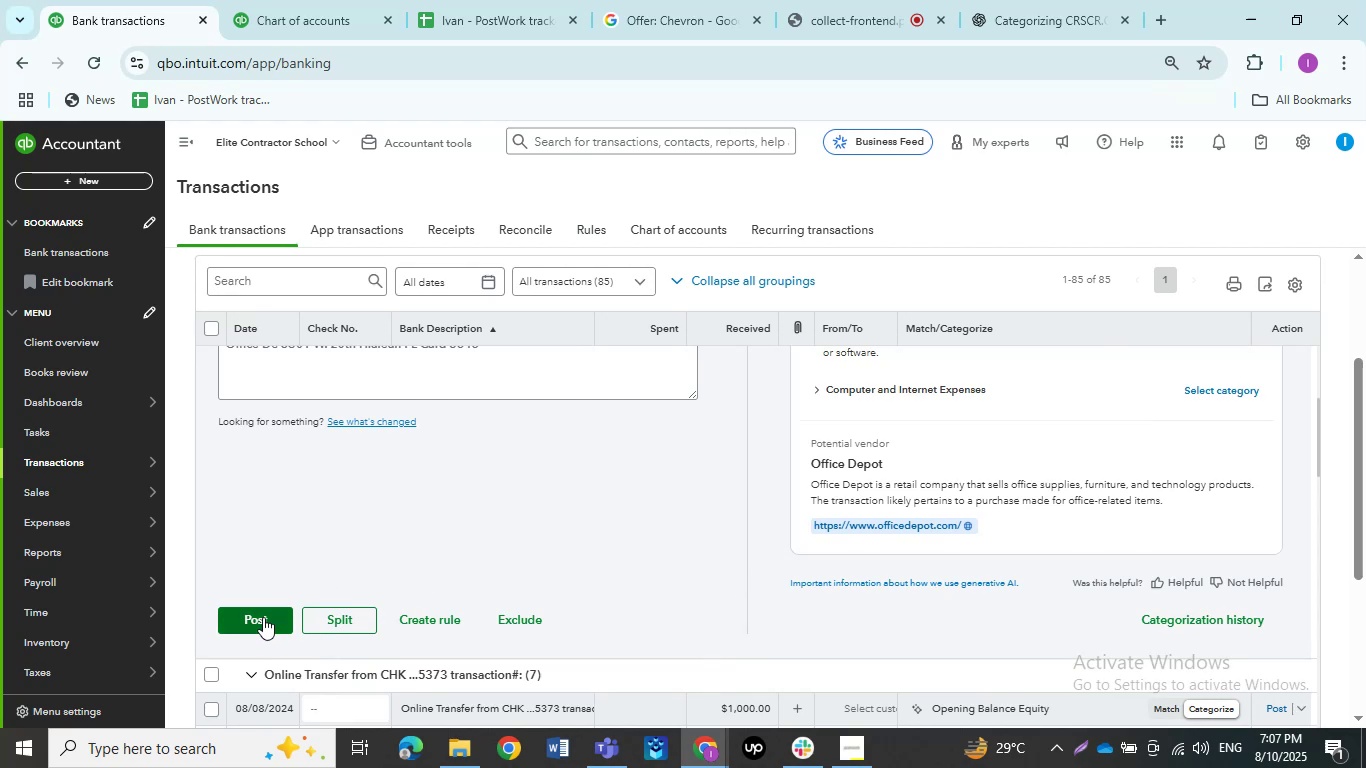 
left_click([262, 617])
 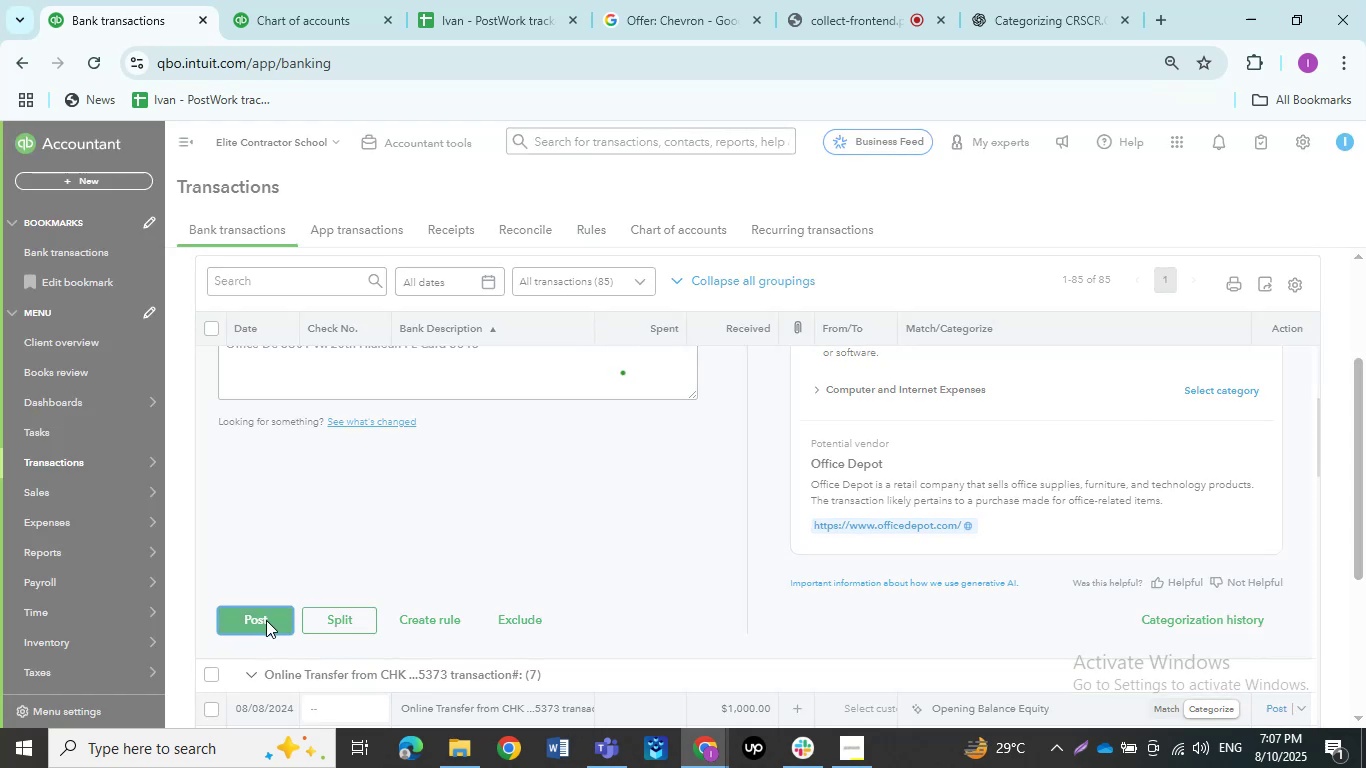 
scroll: coordinate [329, 604], scroll_direction: up, amount: 5.0
 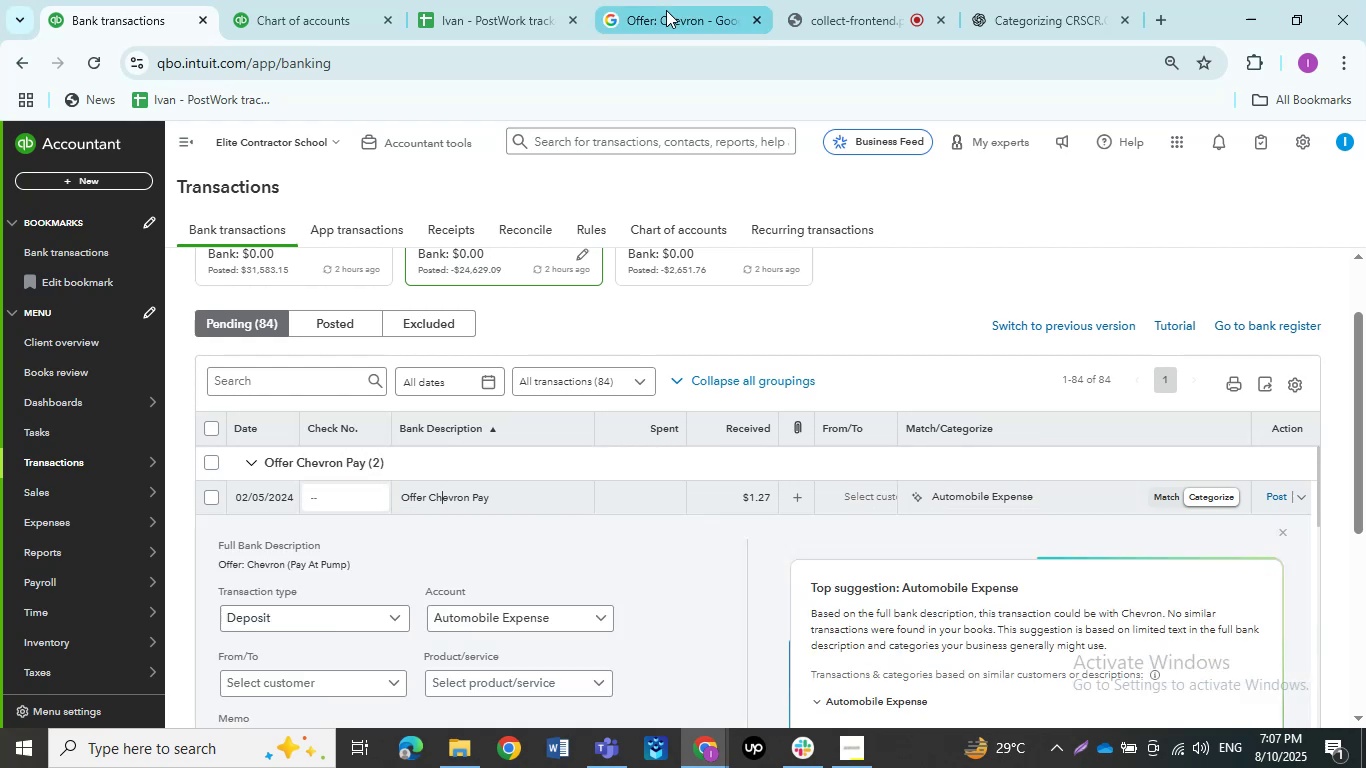 
wait(9.04)
 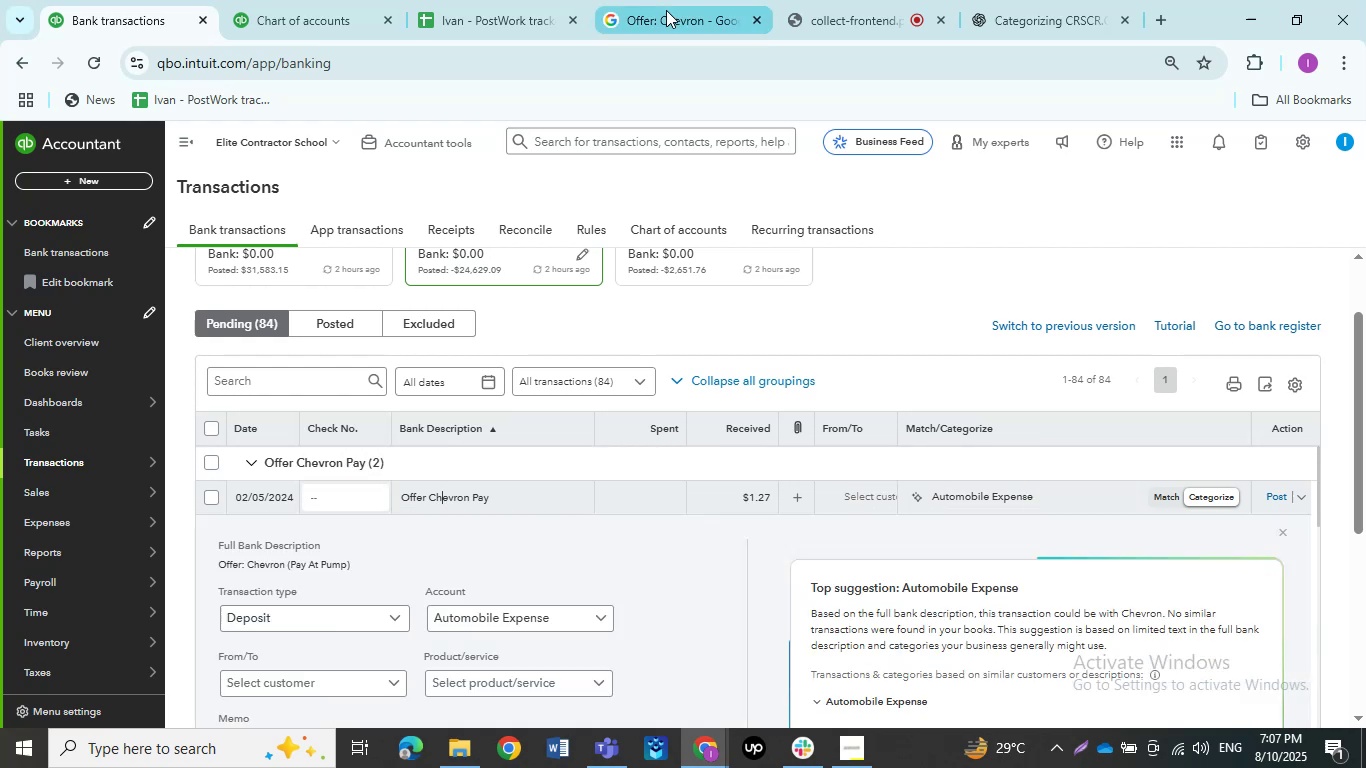 
mouse_move([309, 19])
 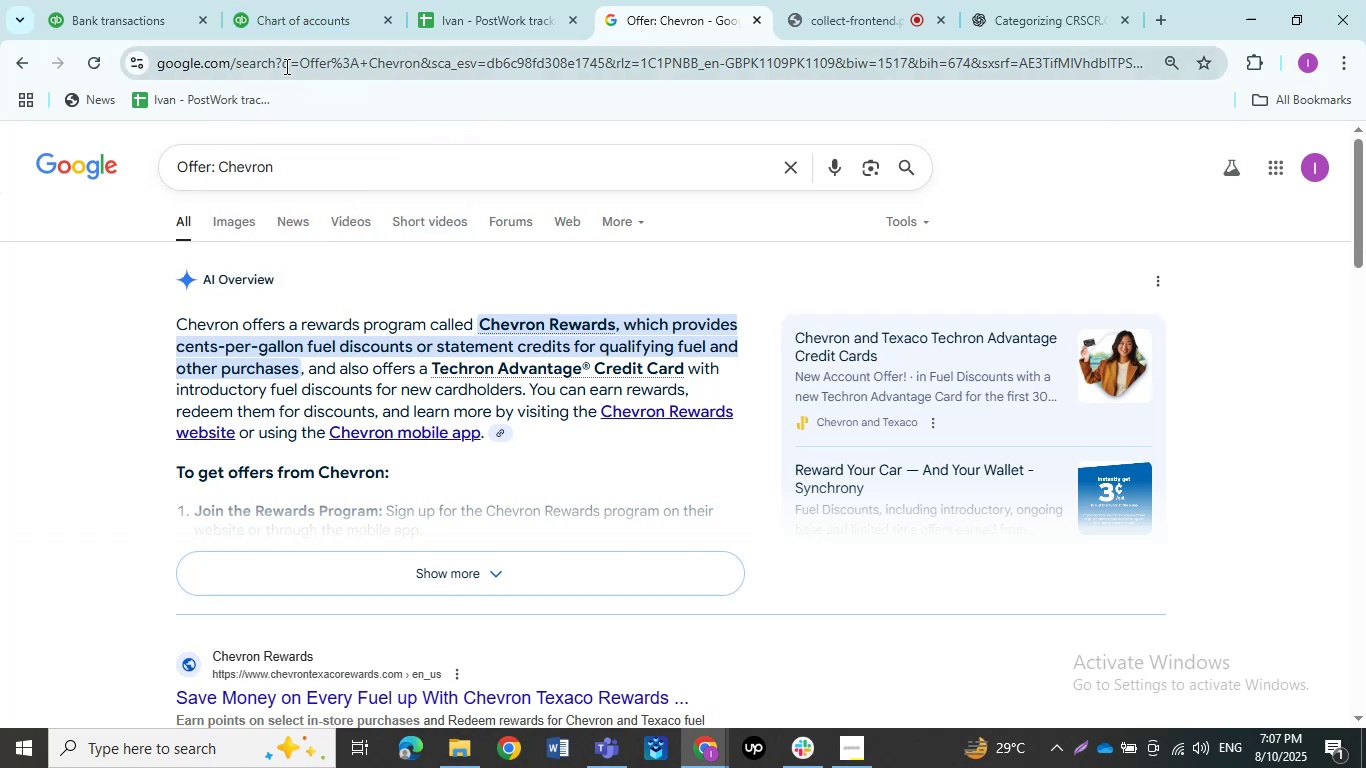 
left_click([165, 0])
 